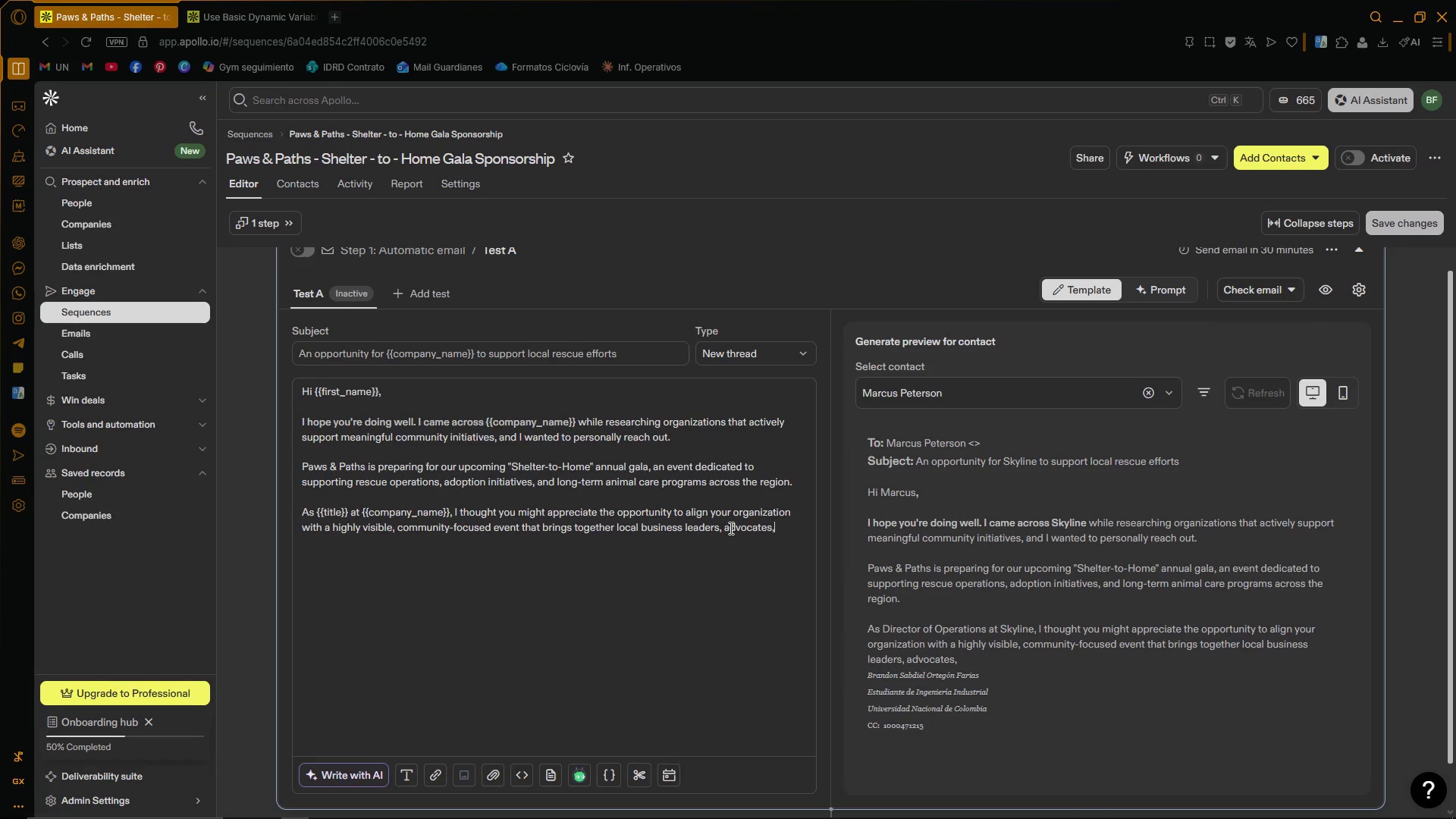 
type( and supportes)
key(Backspace)
type(rs-)
key(Backspace)
type(.)
 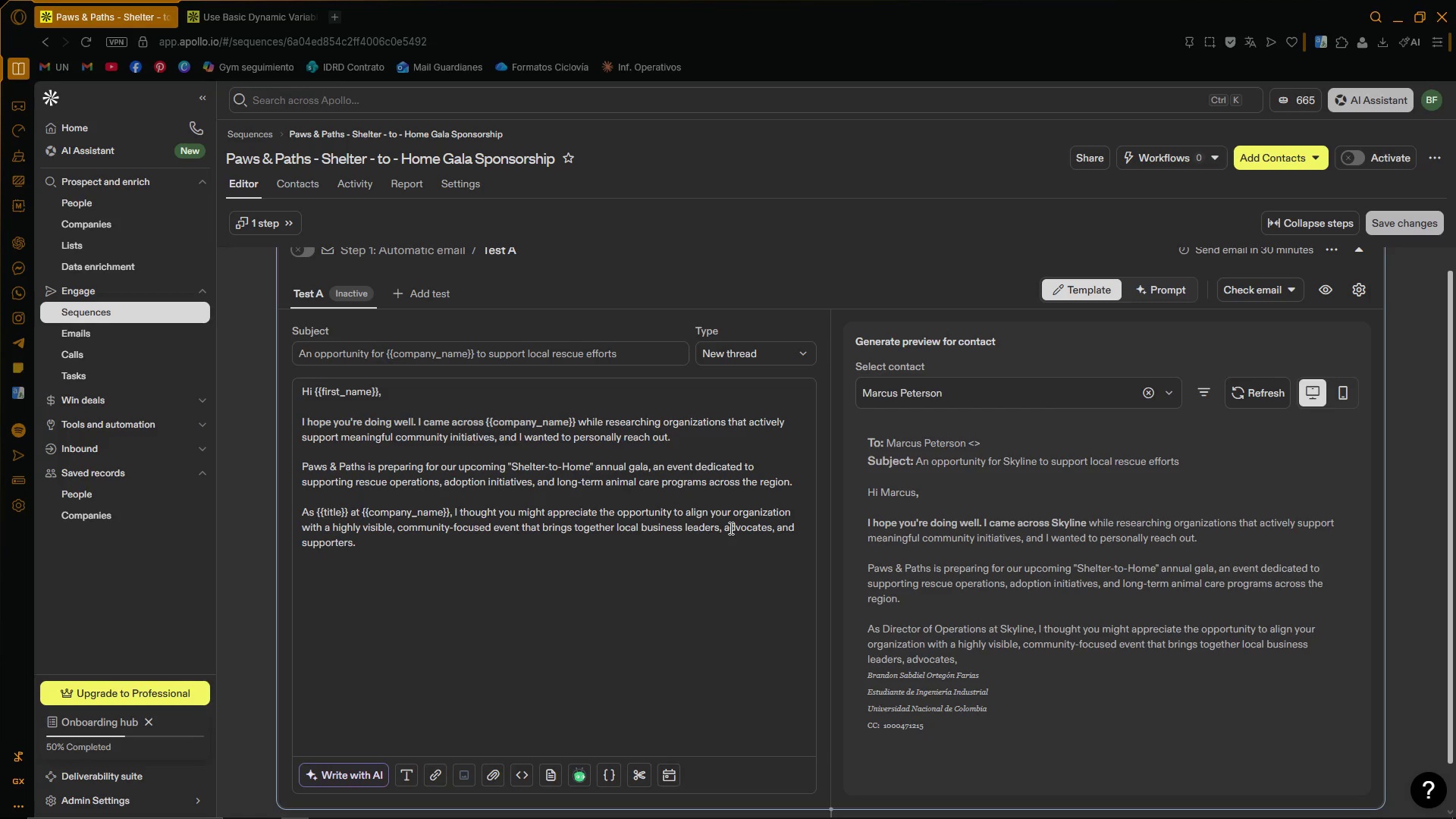 
key(Enter)
 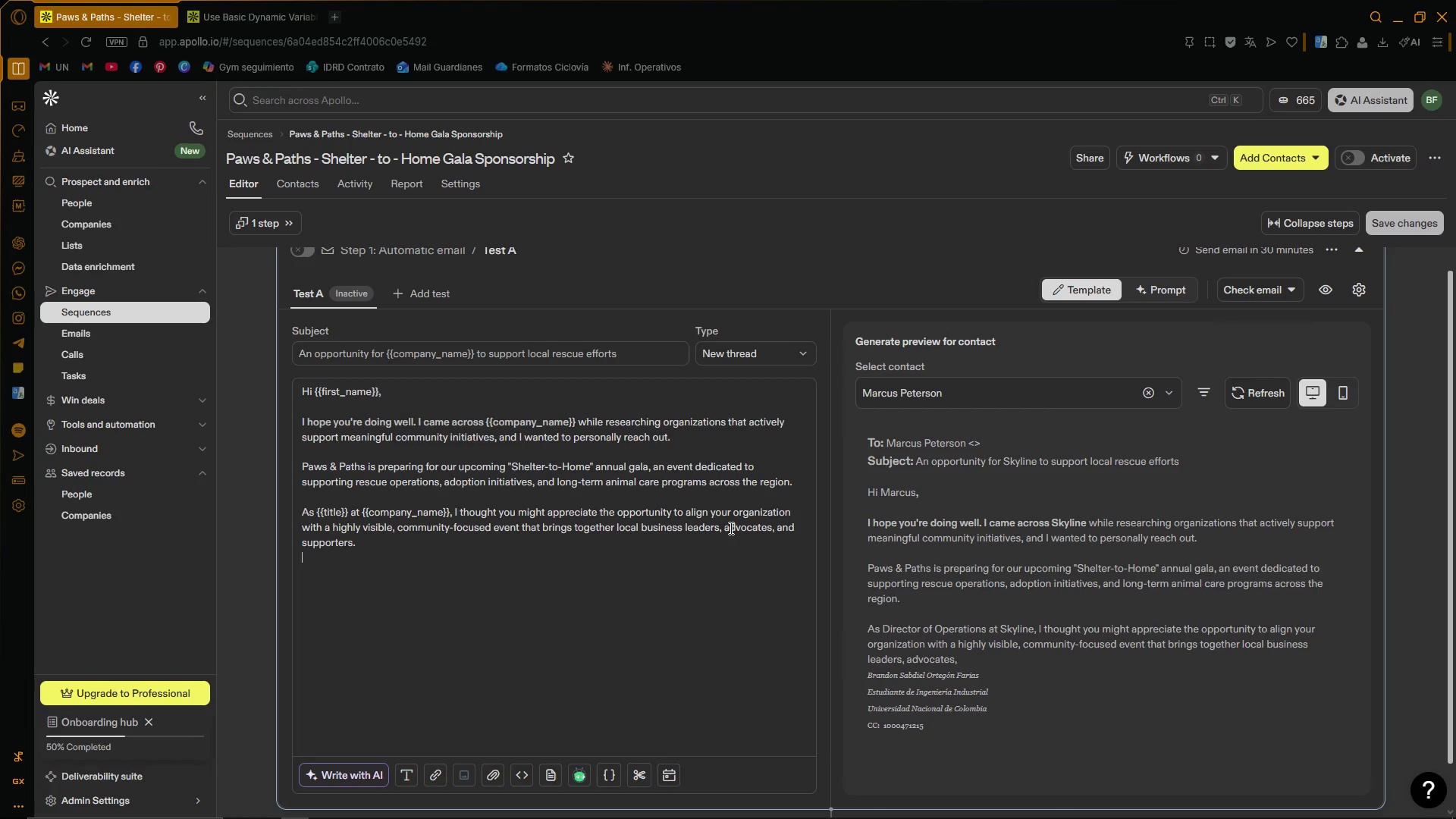 
key(Enter)
 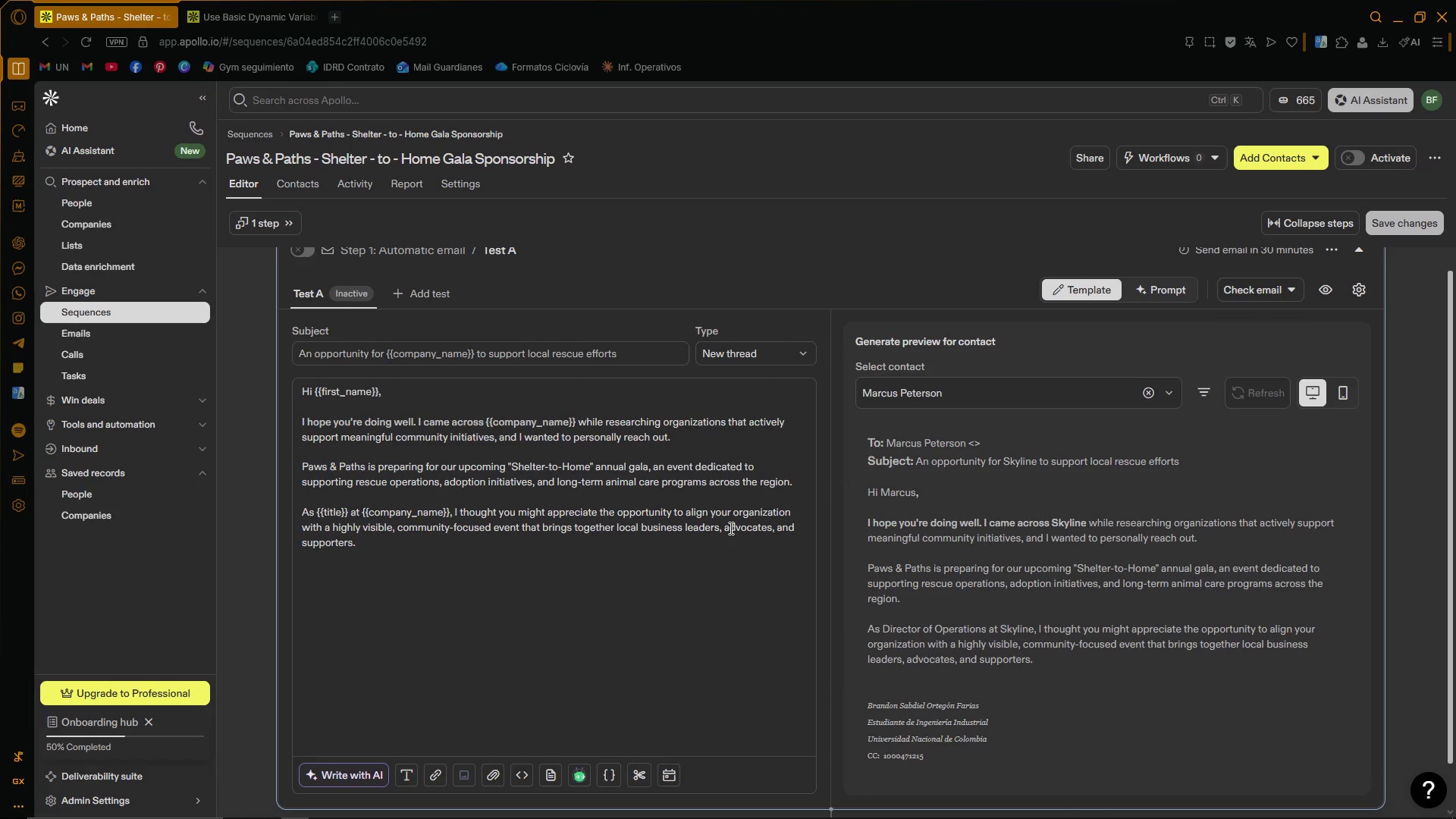 
scroll: coordinate [721, 498], scroll_direction: down, amount: 3.0
 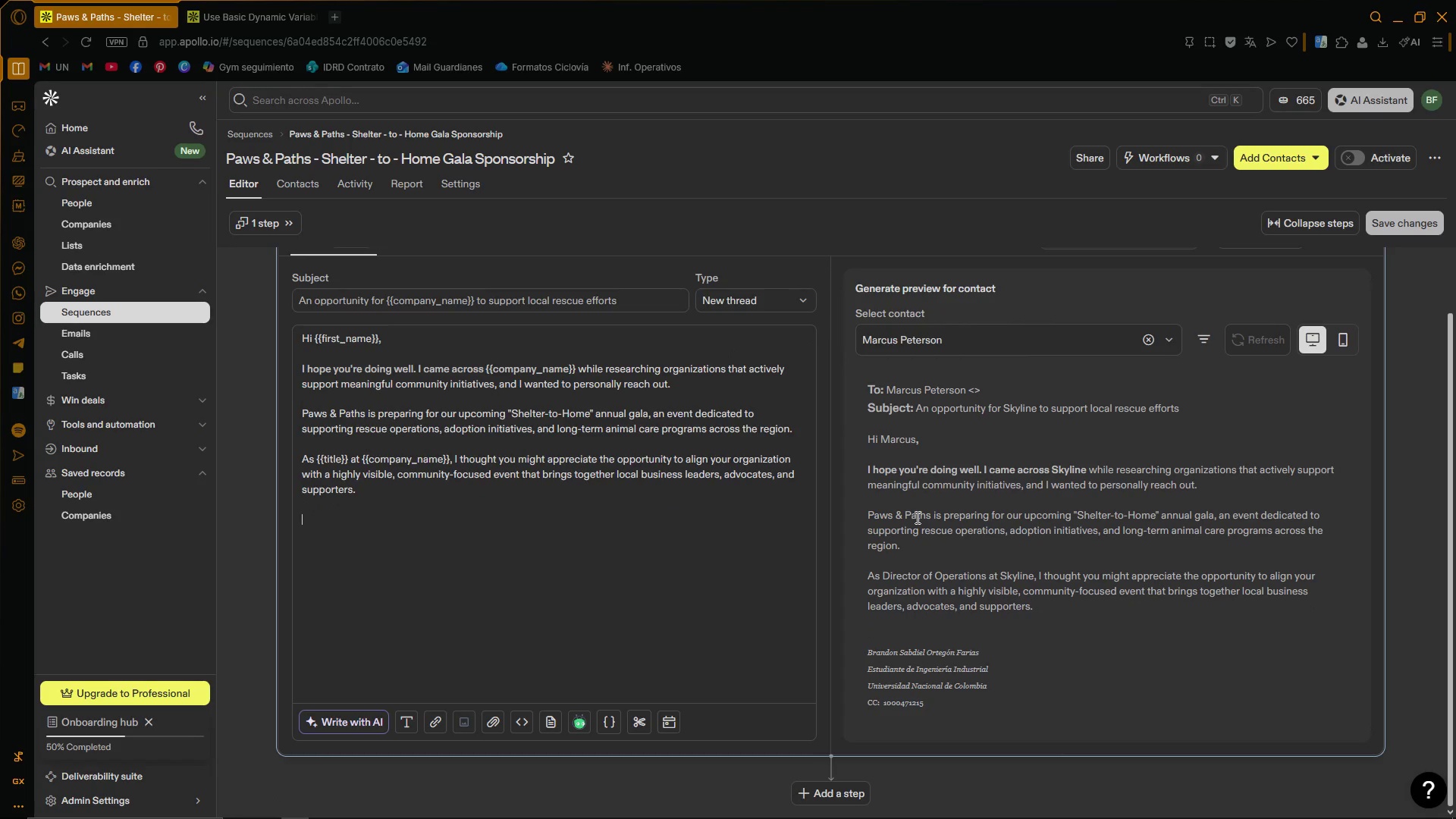 
type(We[re currently inviting a select group of business)
key(Backspace)
key(Backspace)
 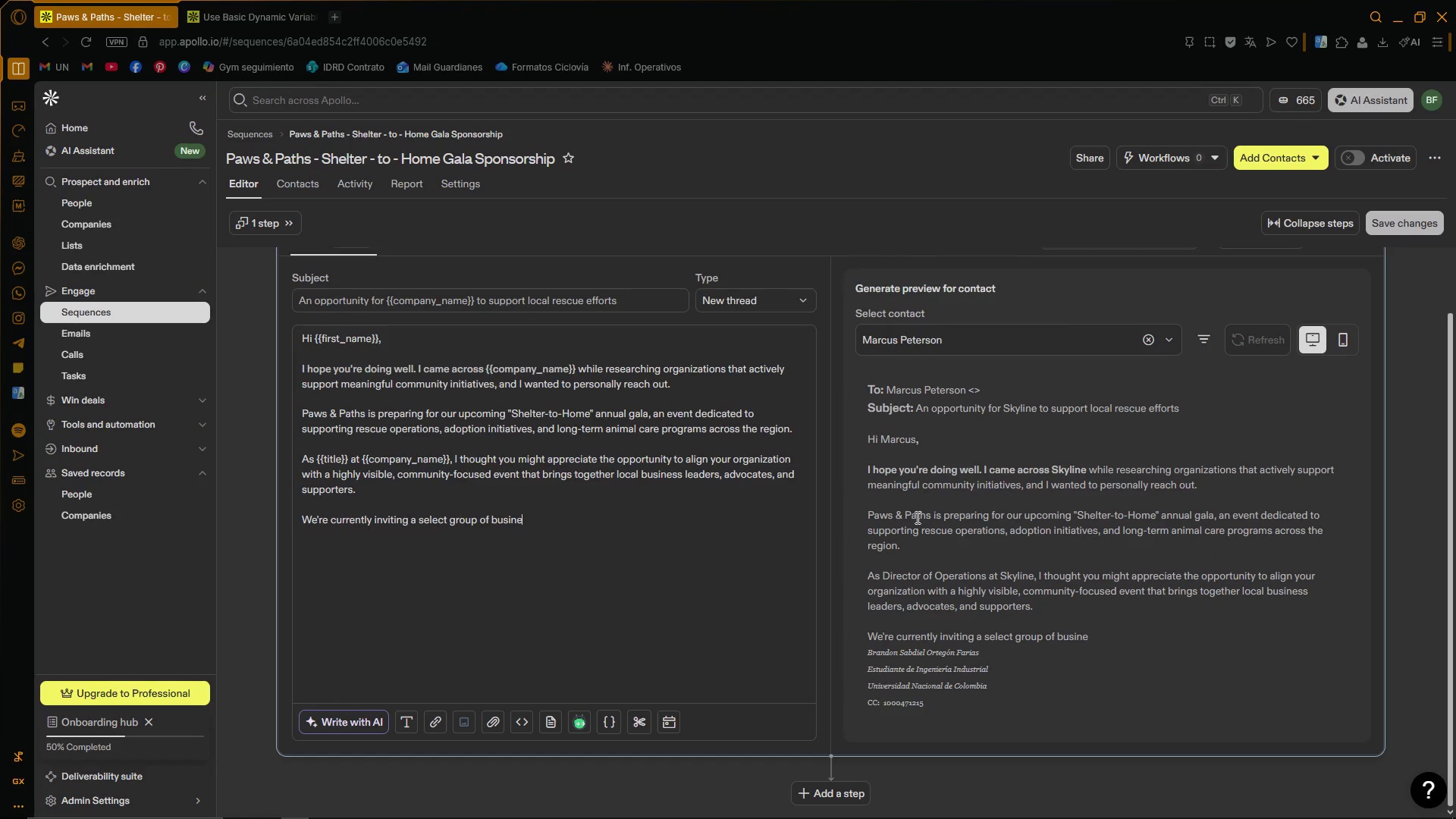 
type(sses )
 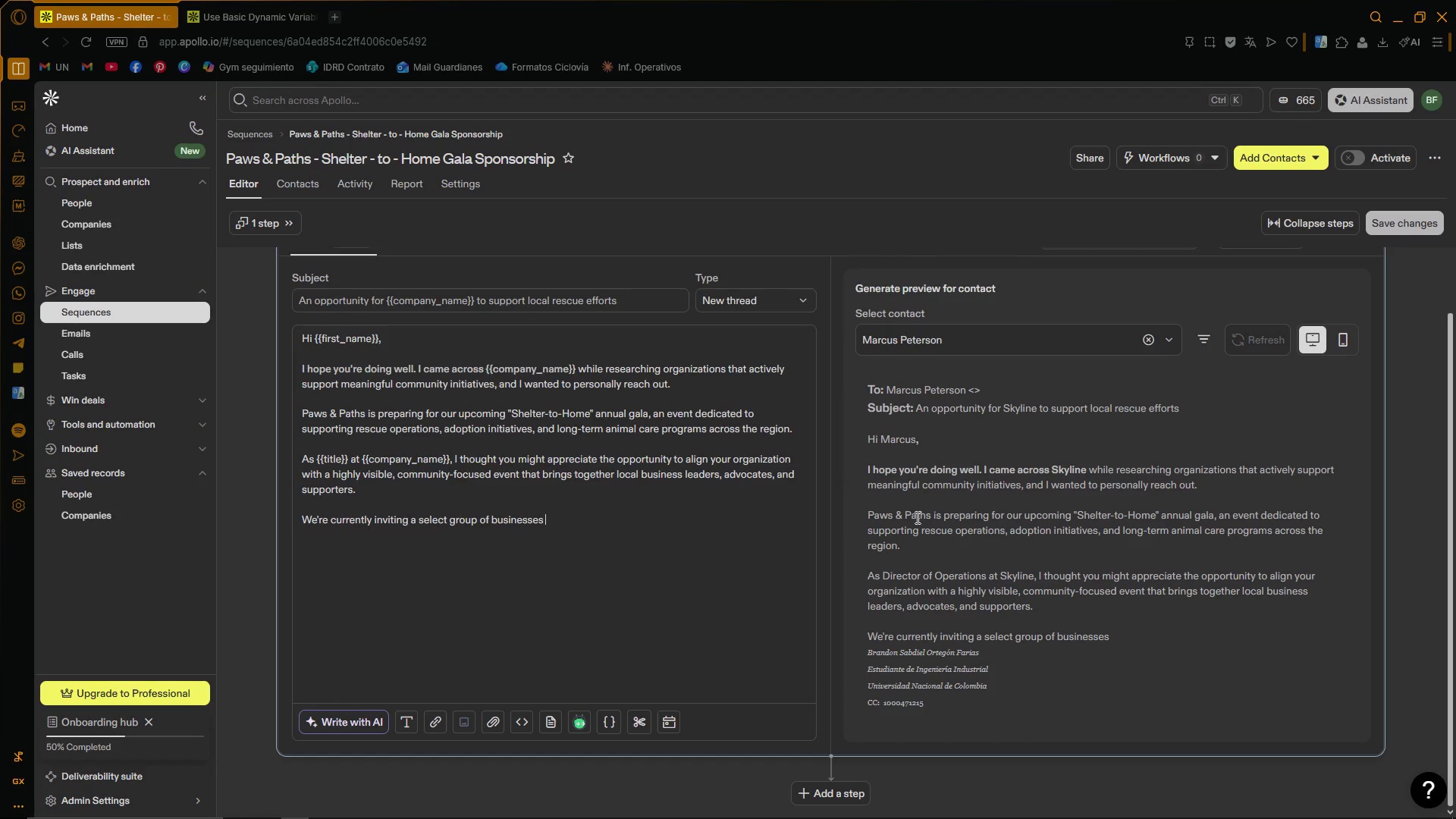 
type(to participate as sponsors and partners for this year[s )
 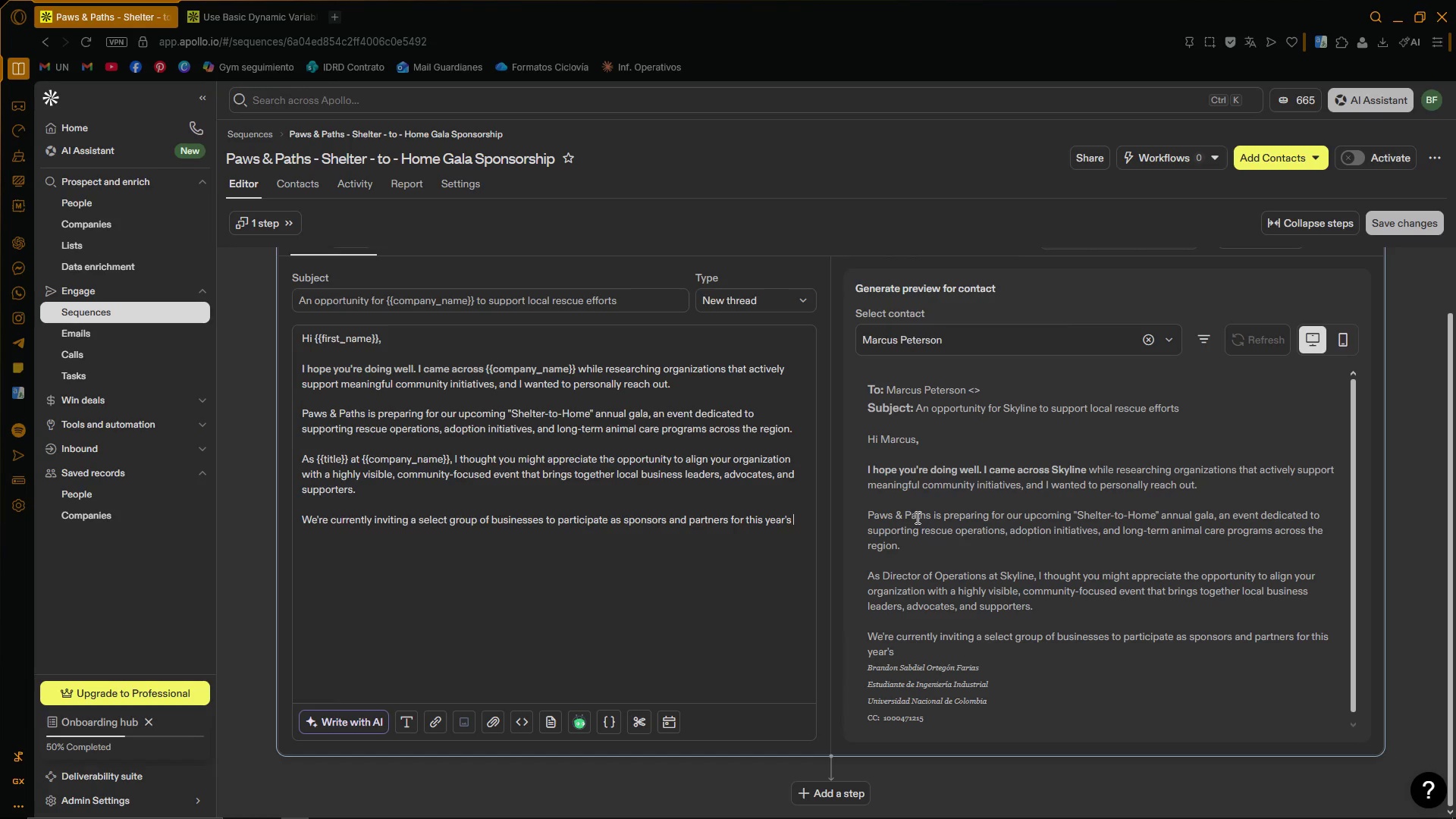 
type(gala, helping expand awareness and support for rescue animals in need-)
key(Backspace)
type(.)
 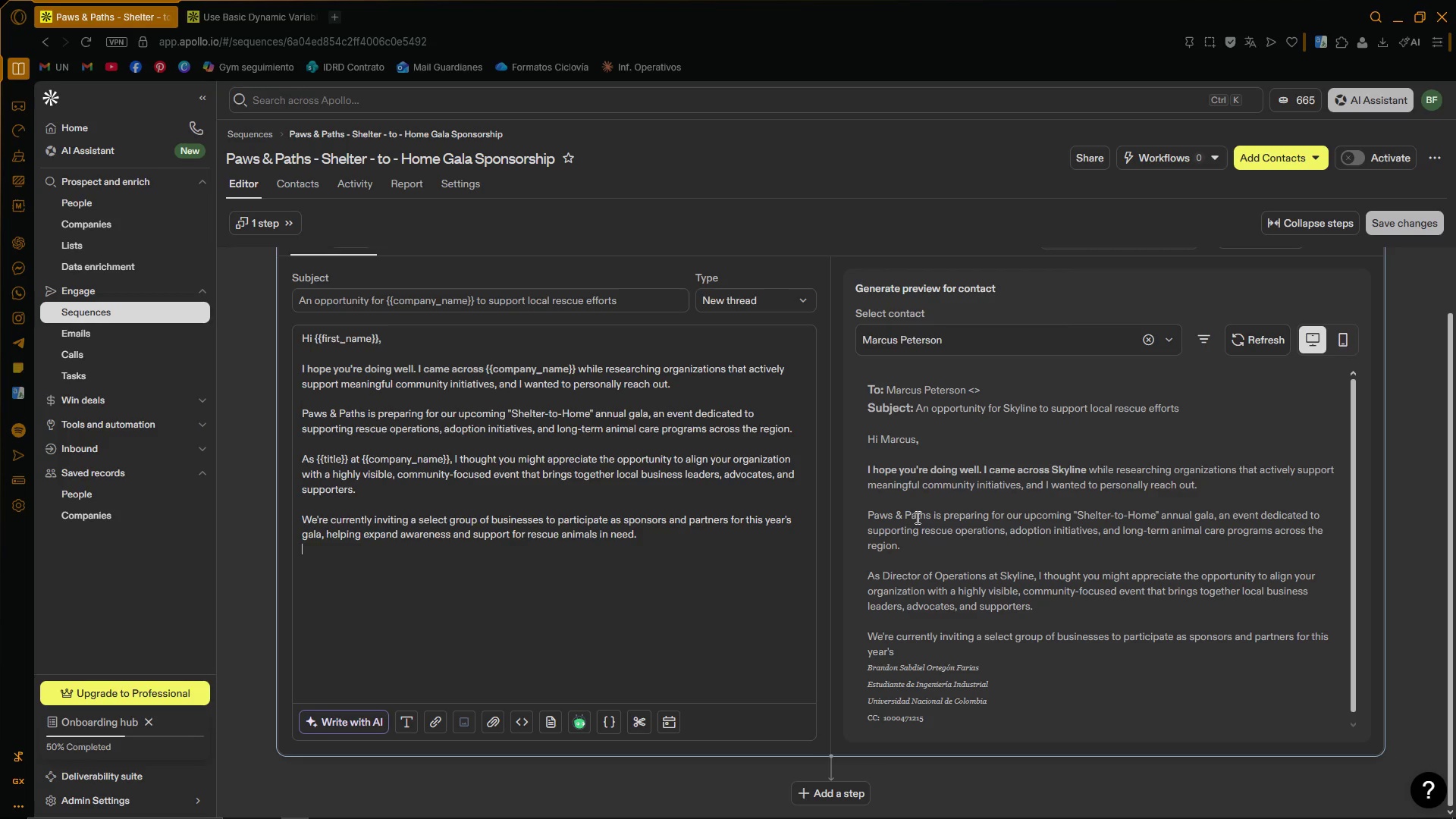 
key(Enter)
 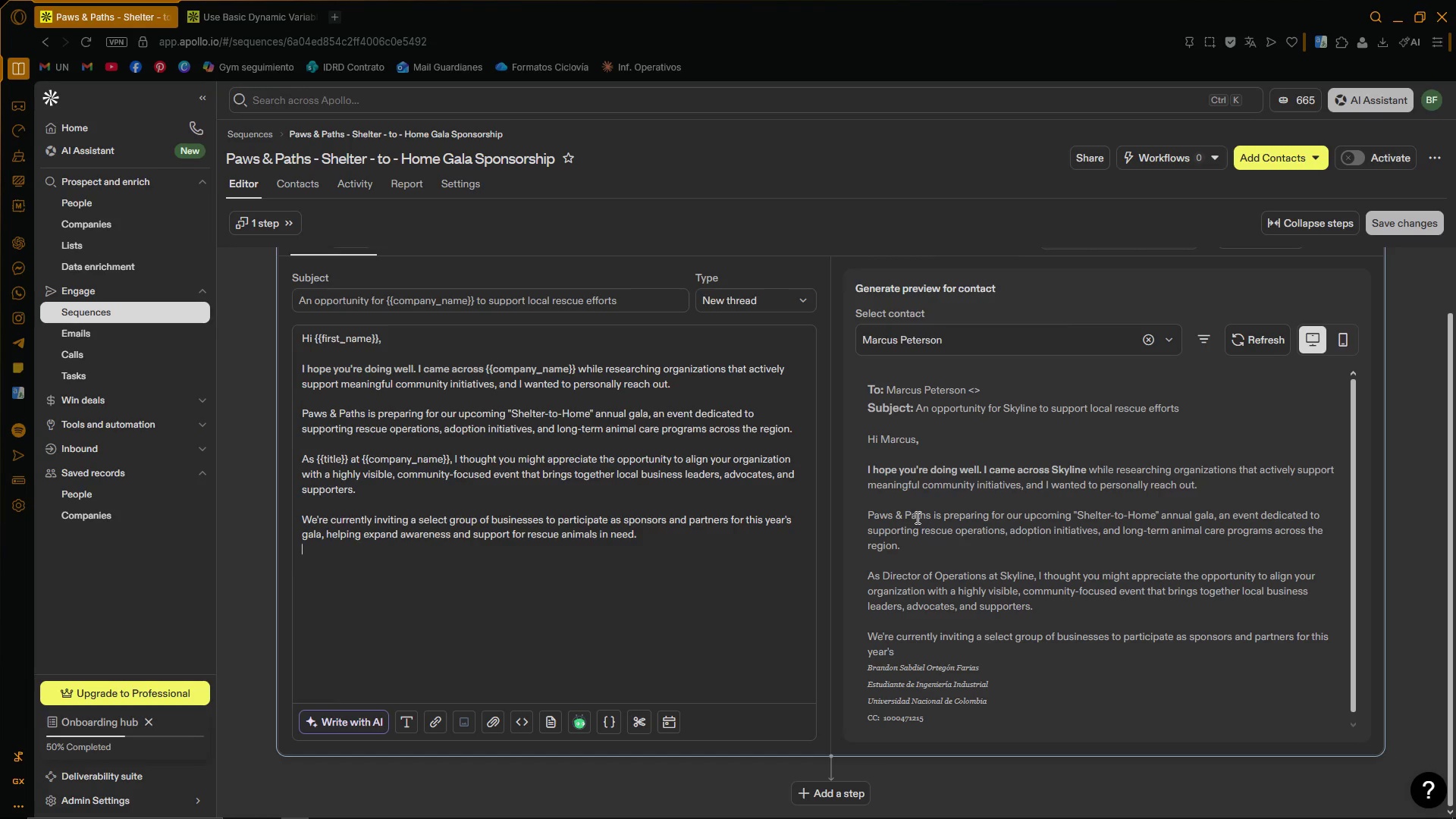 
key(Enter)
 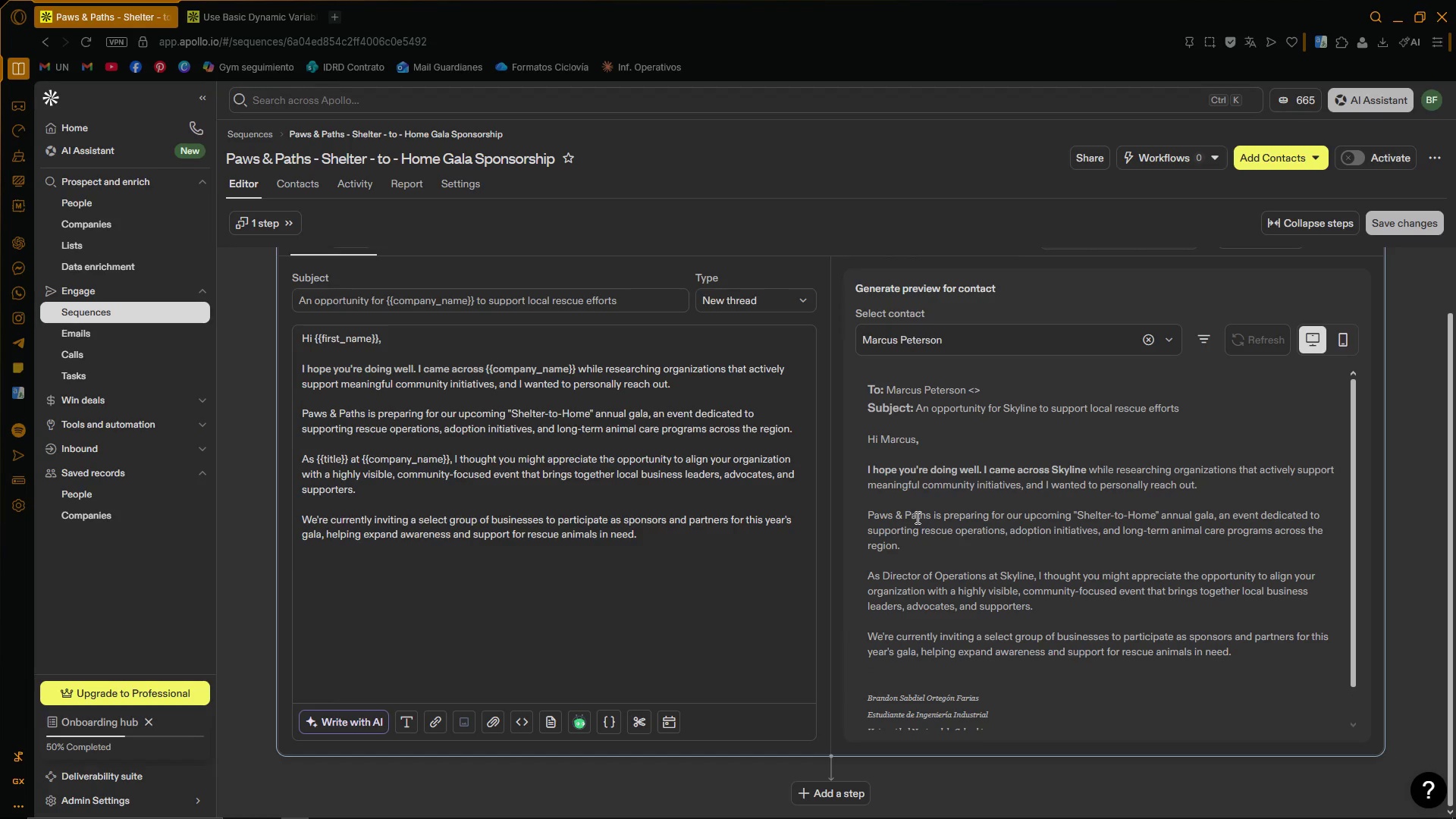 
type(Would you be open to a brief conversation about potential sponsorship opportunities{)
 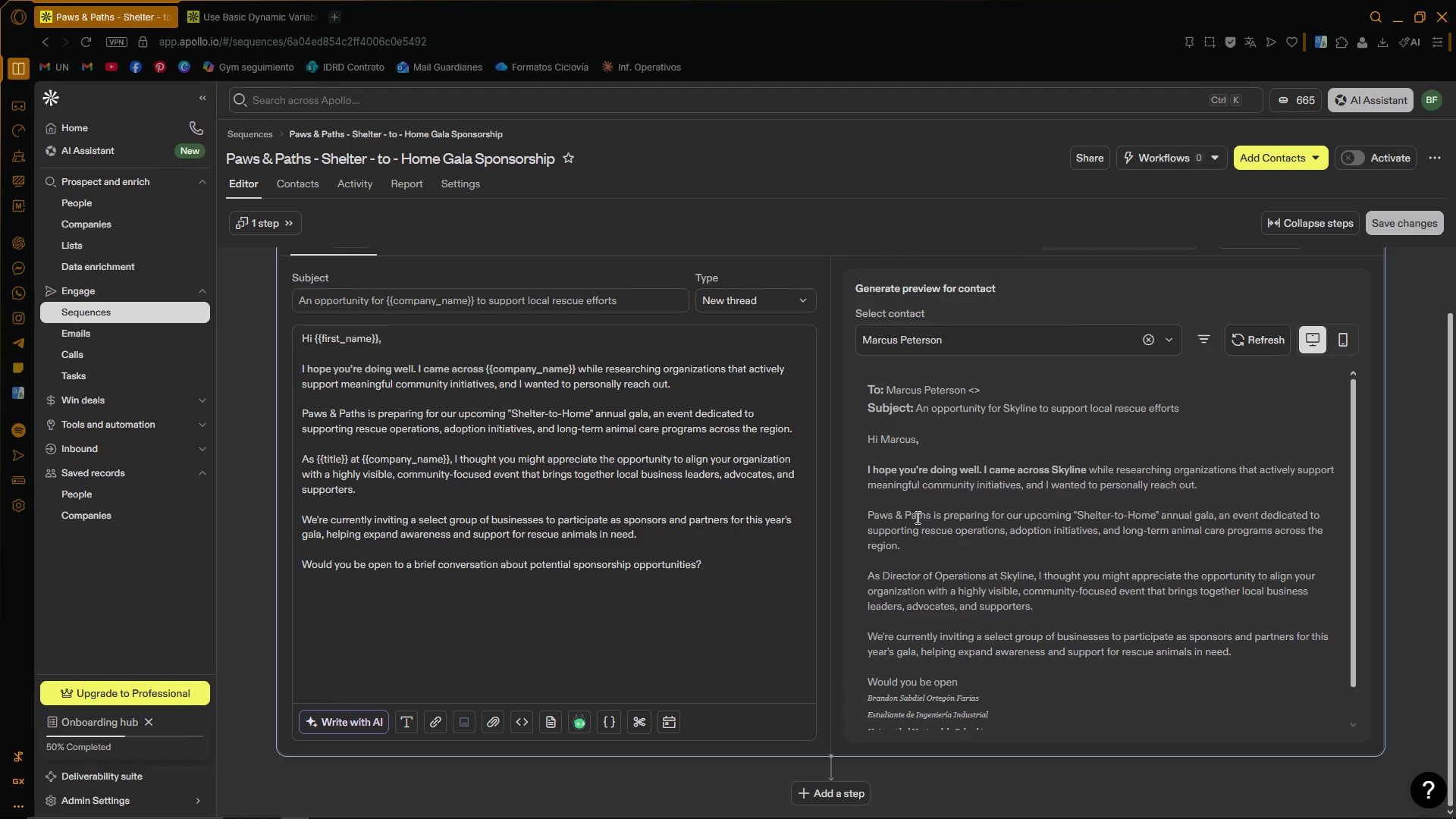 
key(Enter)
 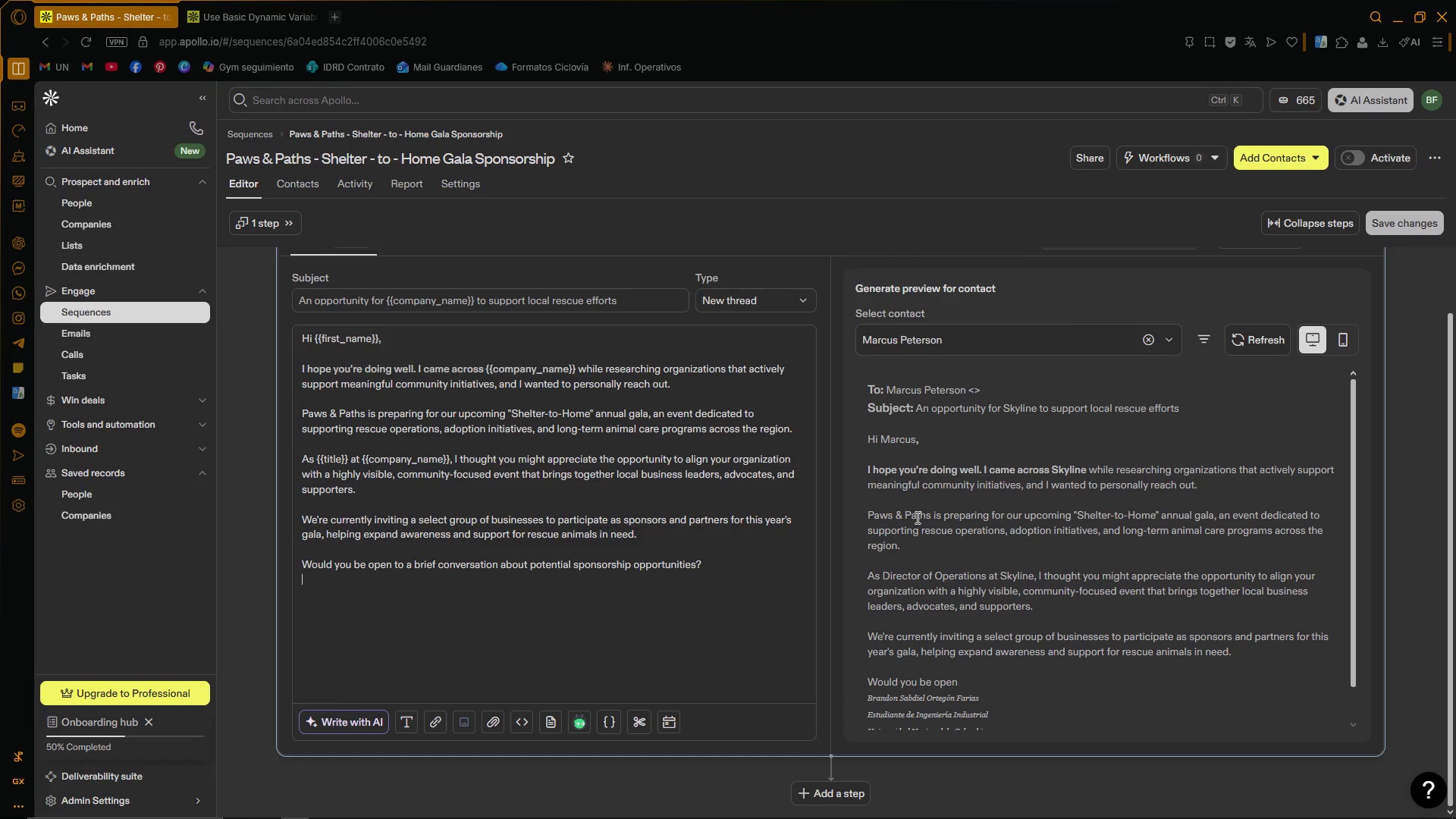 
key(Enter)
 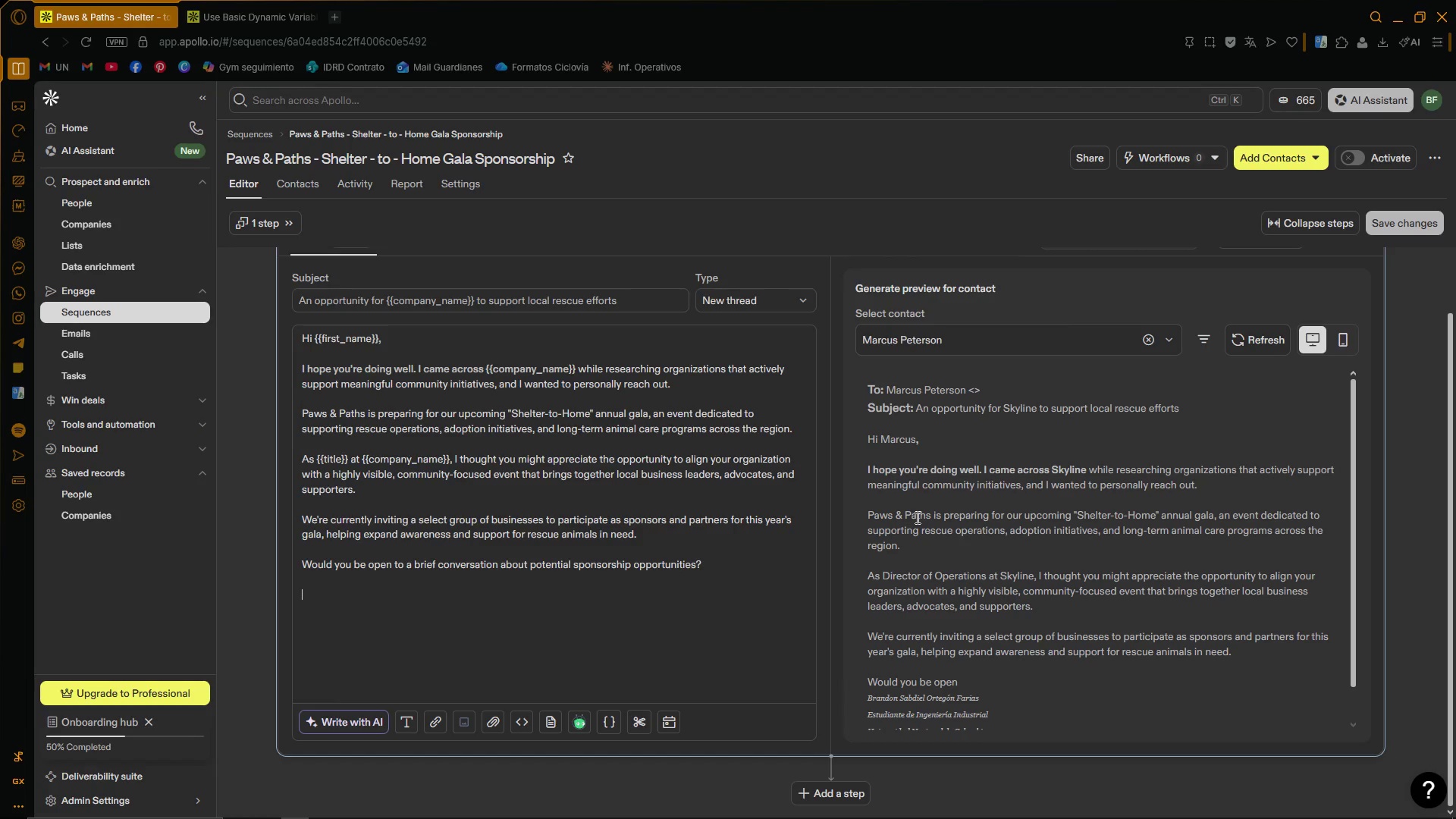 
type(Best regardds)
key(Backspace)
key(Backspace)
type(s, )
 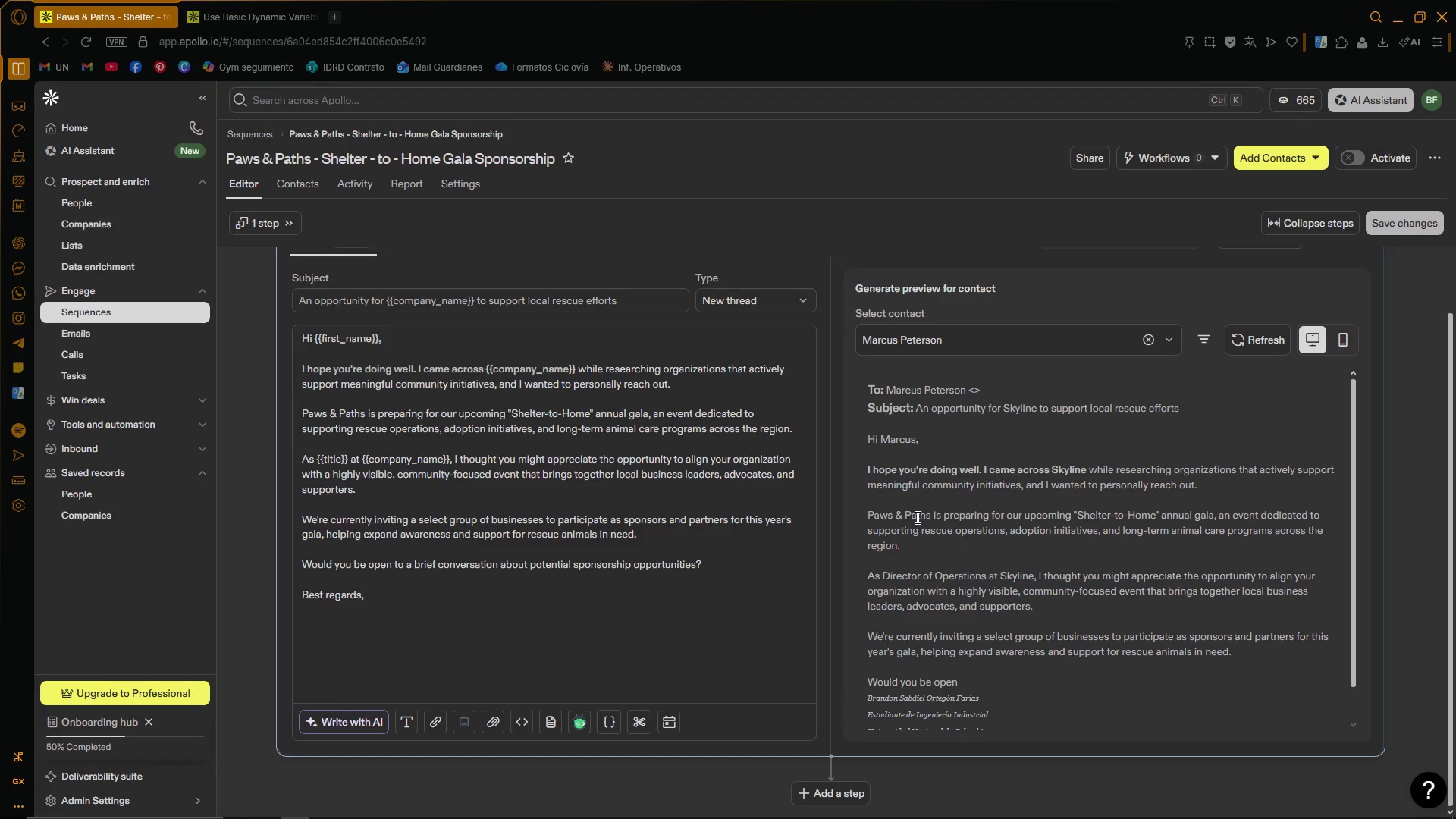 
key(Enter)
 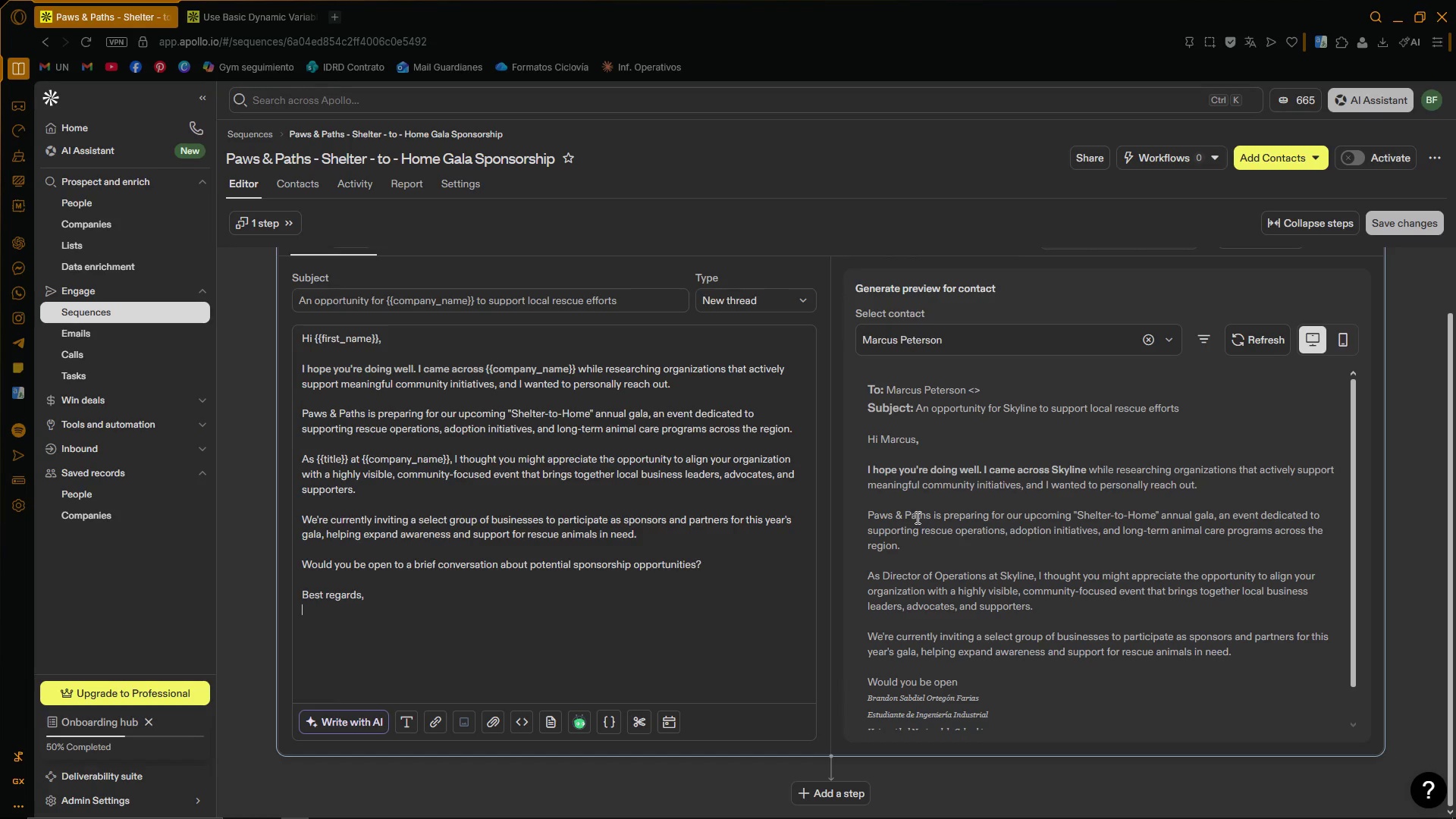 
key(Enter)
 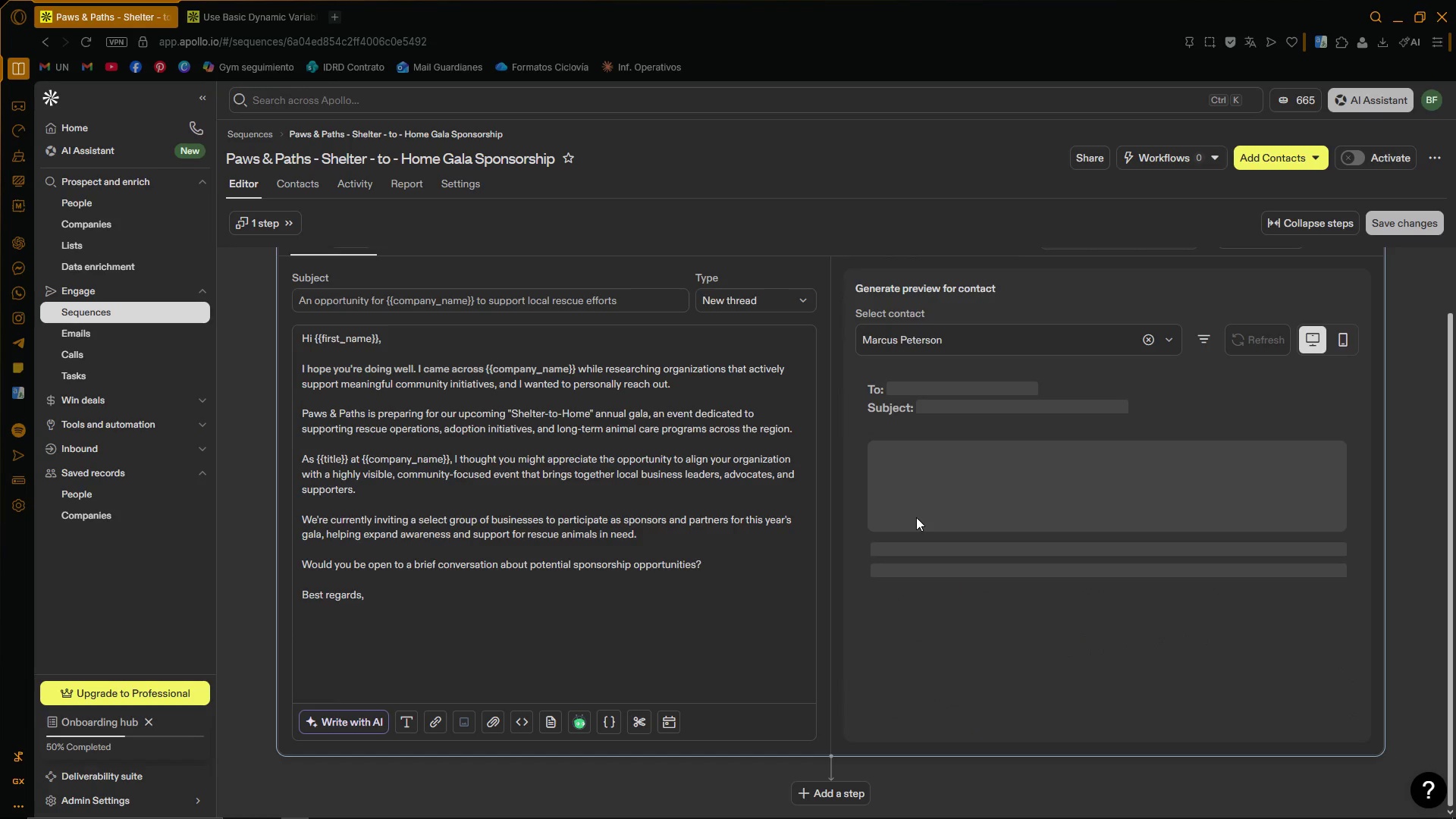 
scroll: coordinate [1078, 542], scroll_direction: down, amount: 7.0
 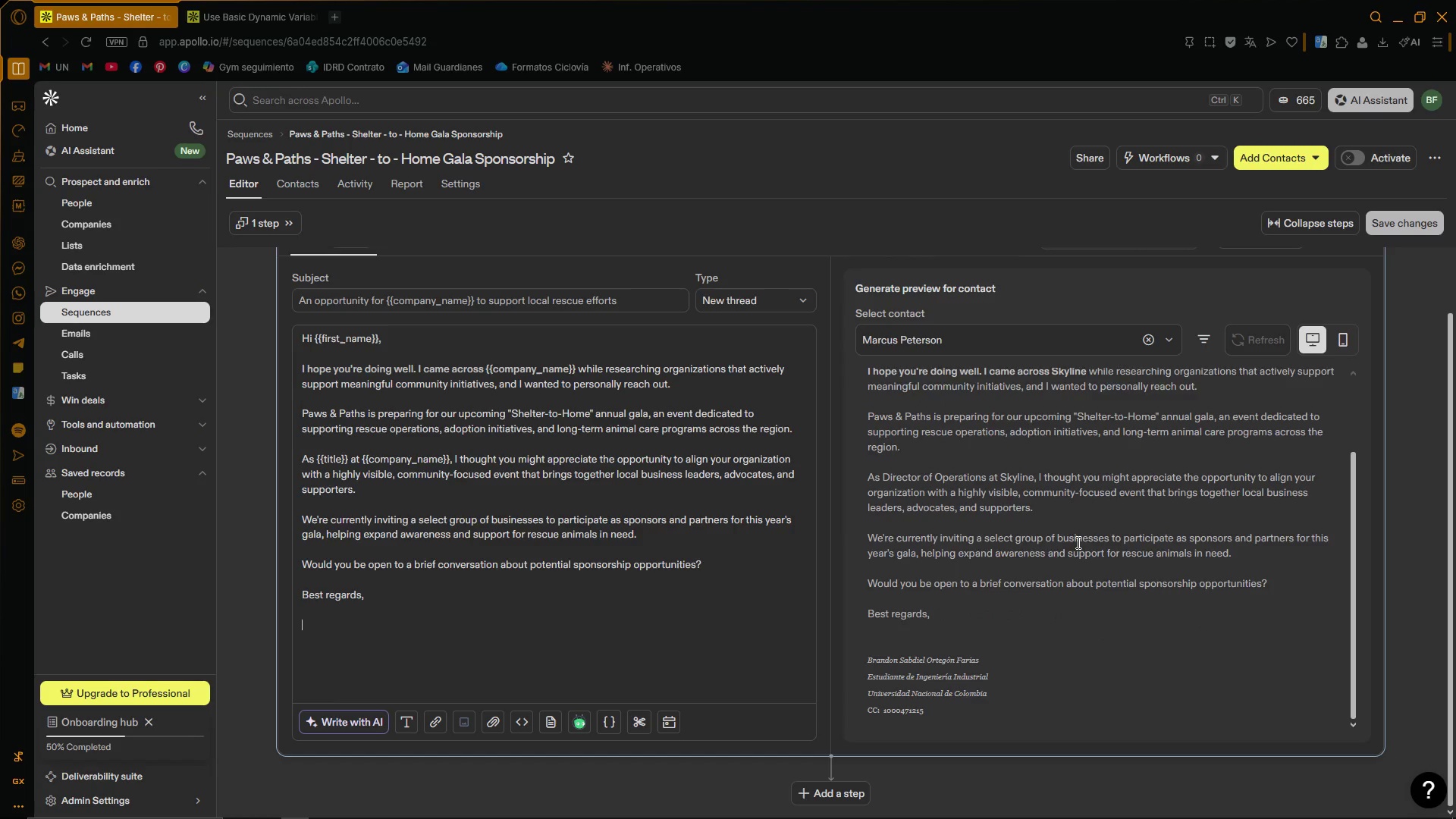 
scroll: coordinate [1077, 542], scroll_direction: up, amount: 5.0
 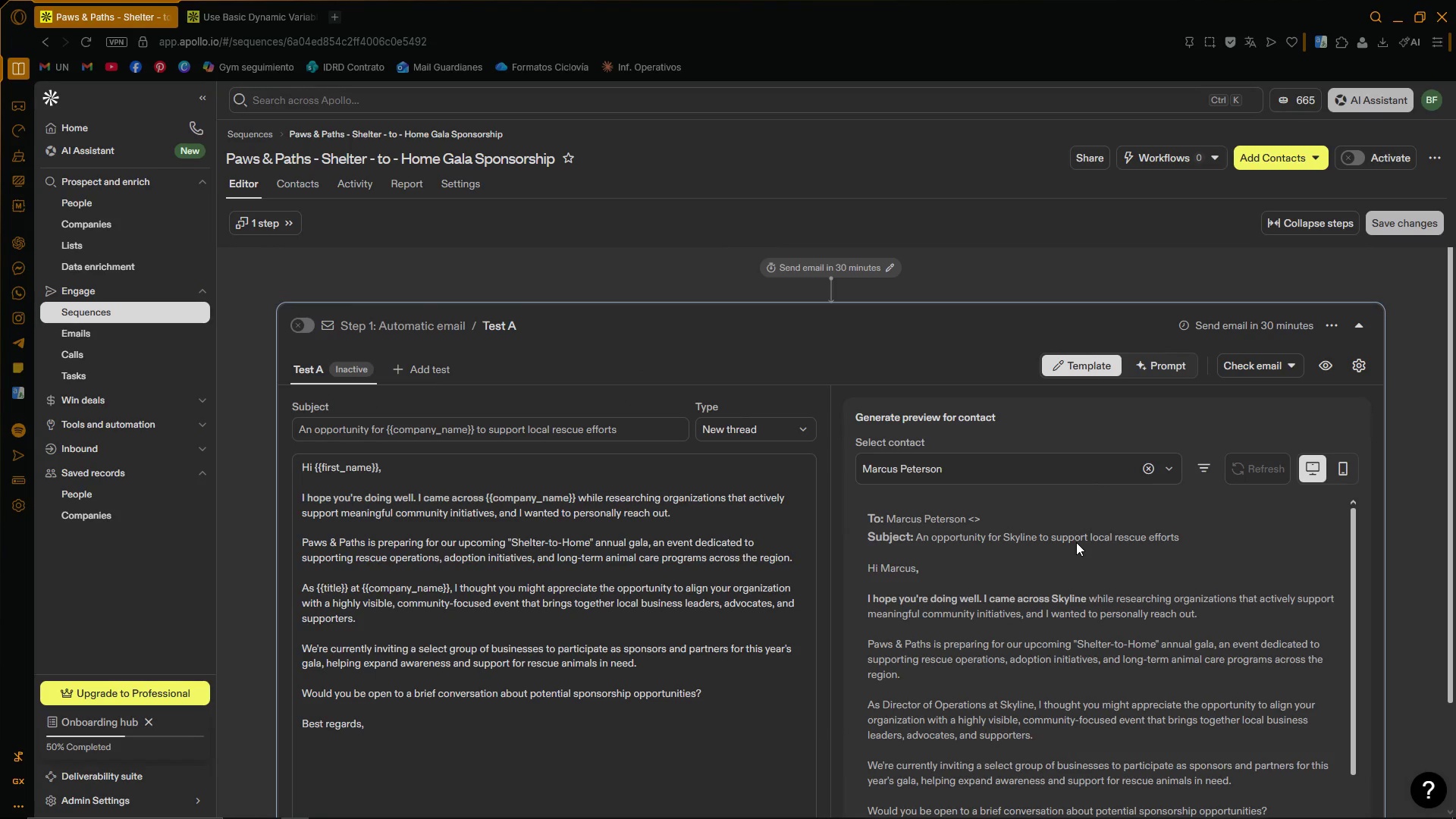 
scroll: coordinate [664, 625], scroll_direction: down, amount: 2.0
 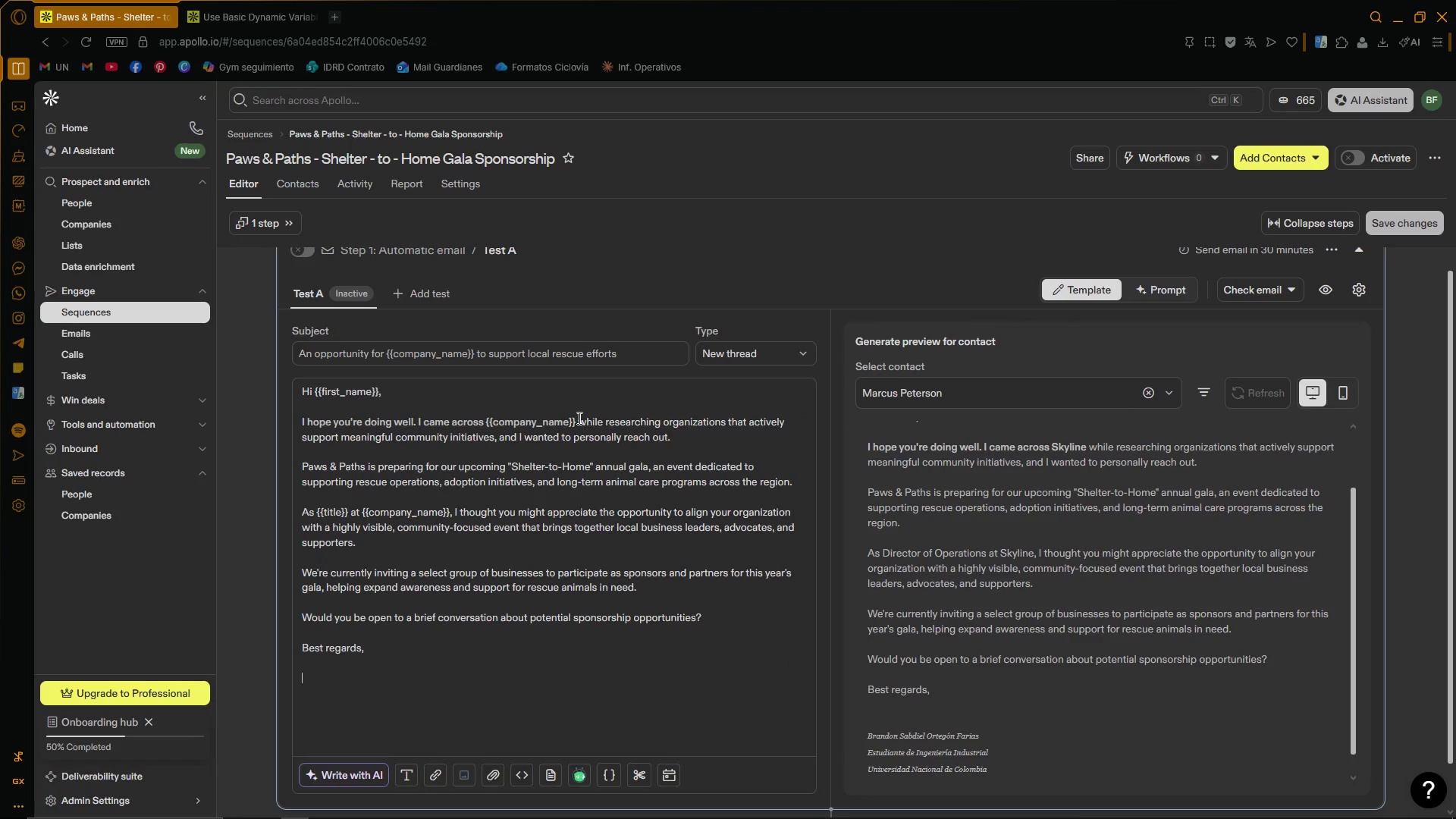 
left_click([578, 418])
 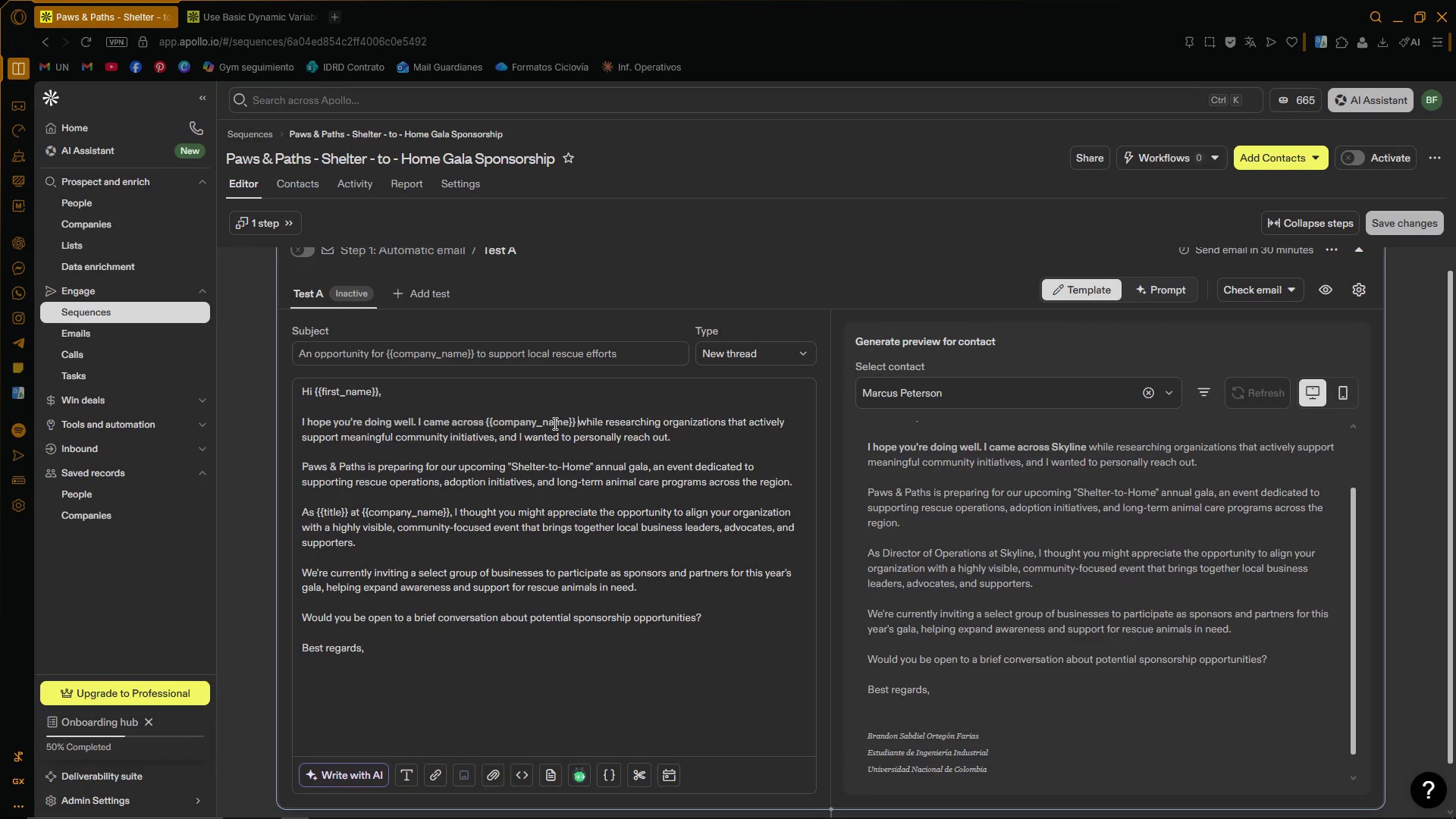 
left_click([544, 424])
 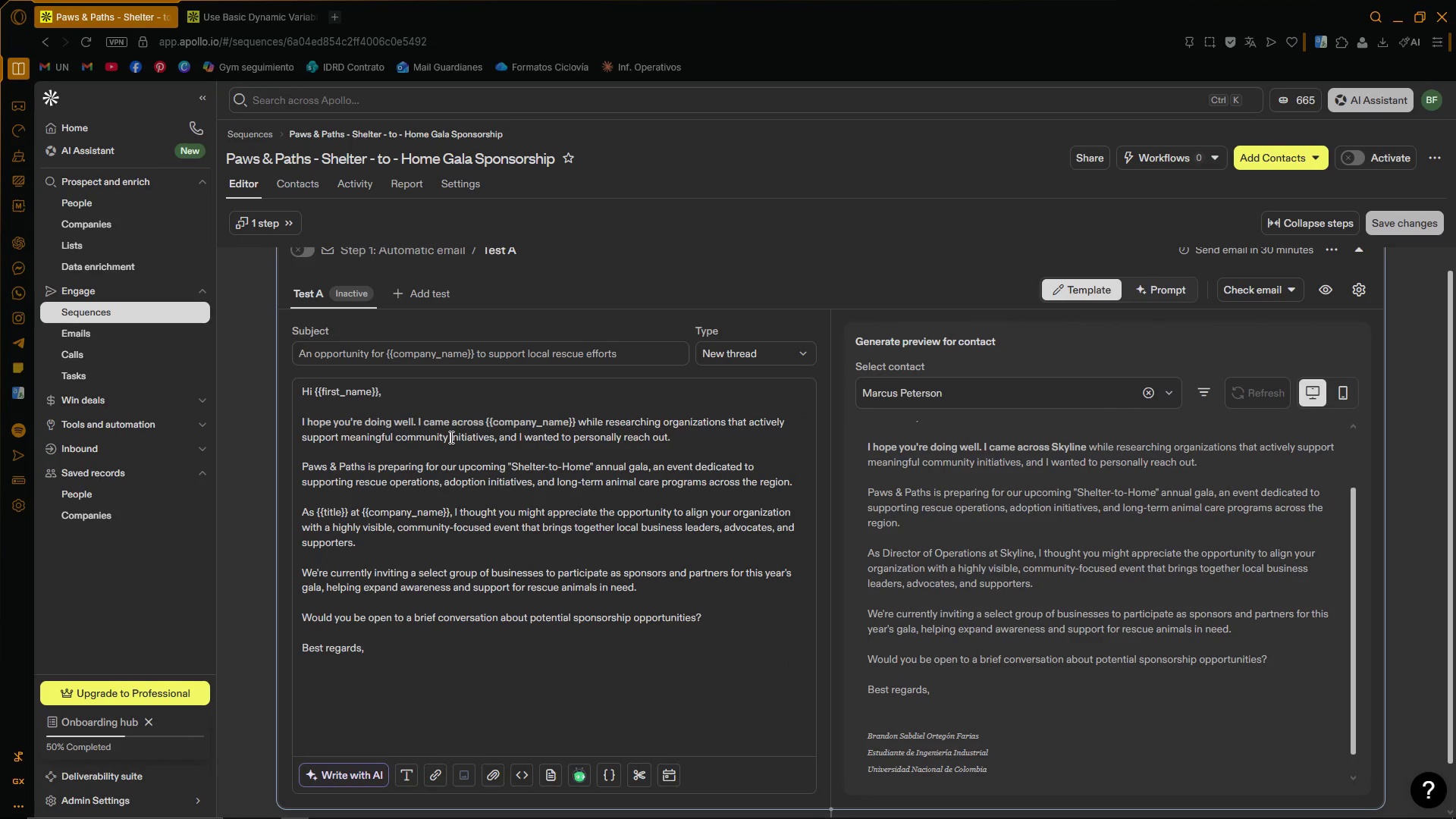 
double_click([453, 424])
 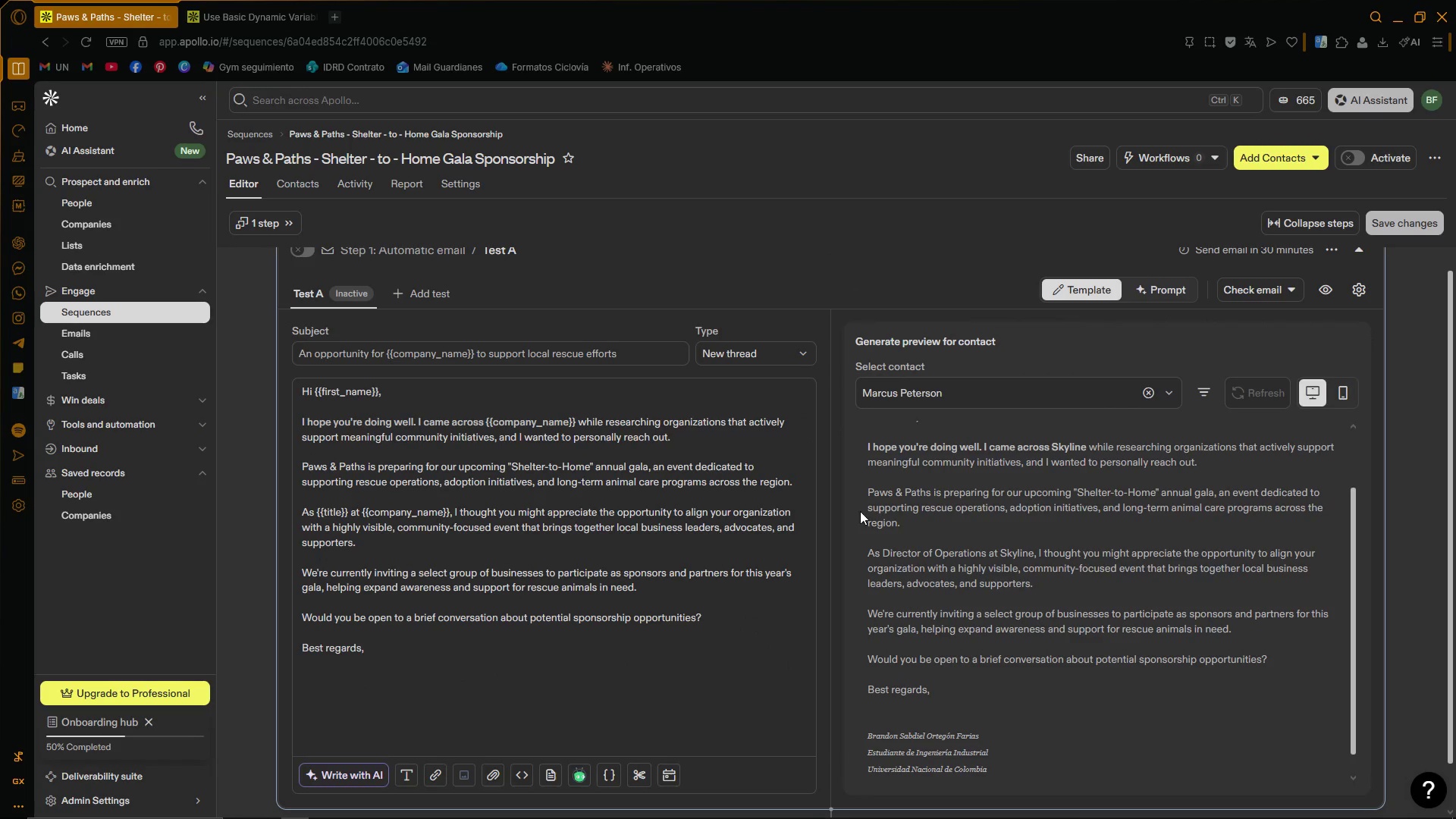 
scroll: coordinate [1105, 564], scroll_direction: up, amount: 1.0
 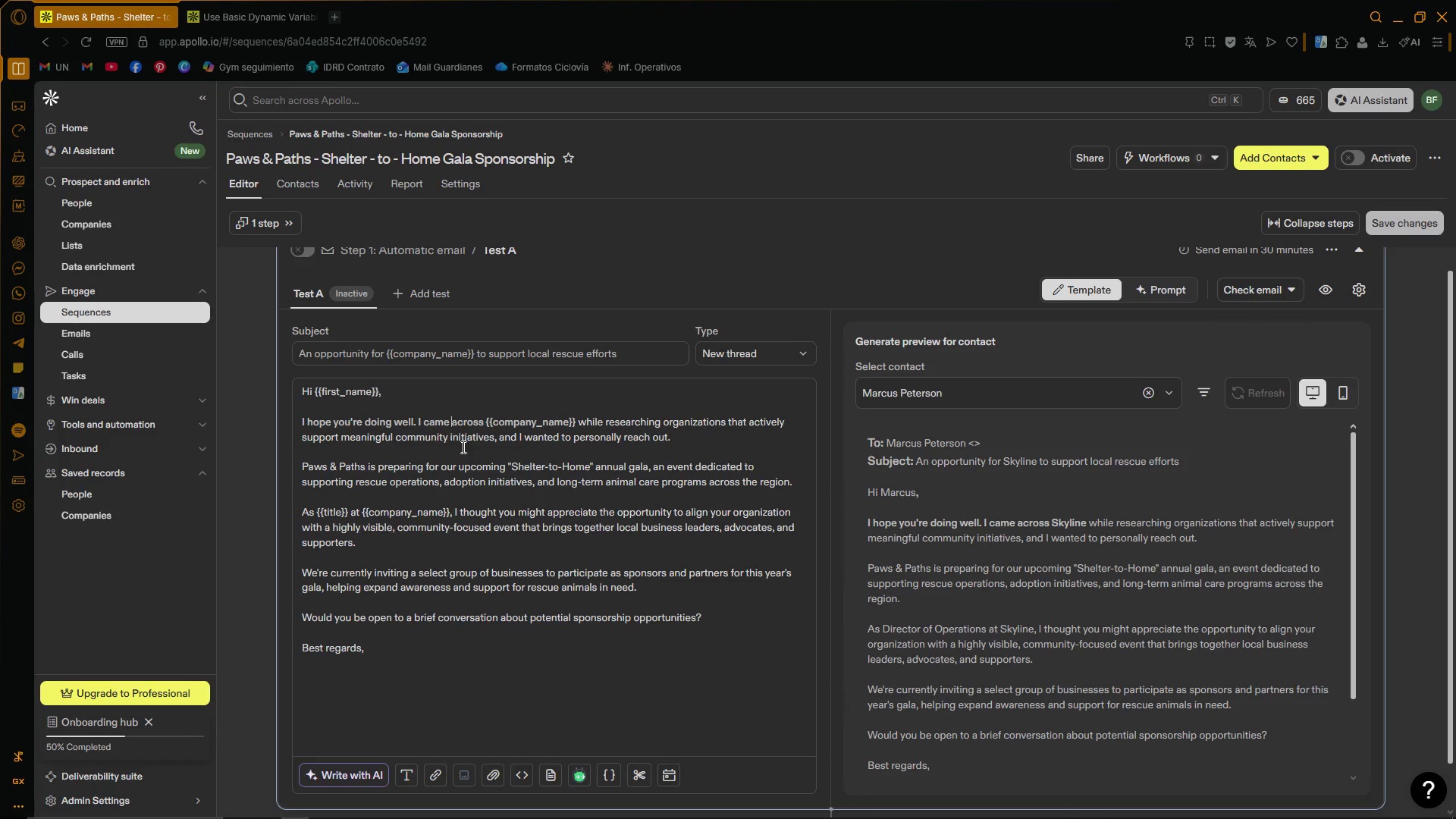 
left_click_drag(start_coordinate=[576, 421], to_coordinate=[297, 420])
 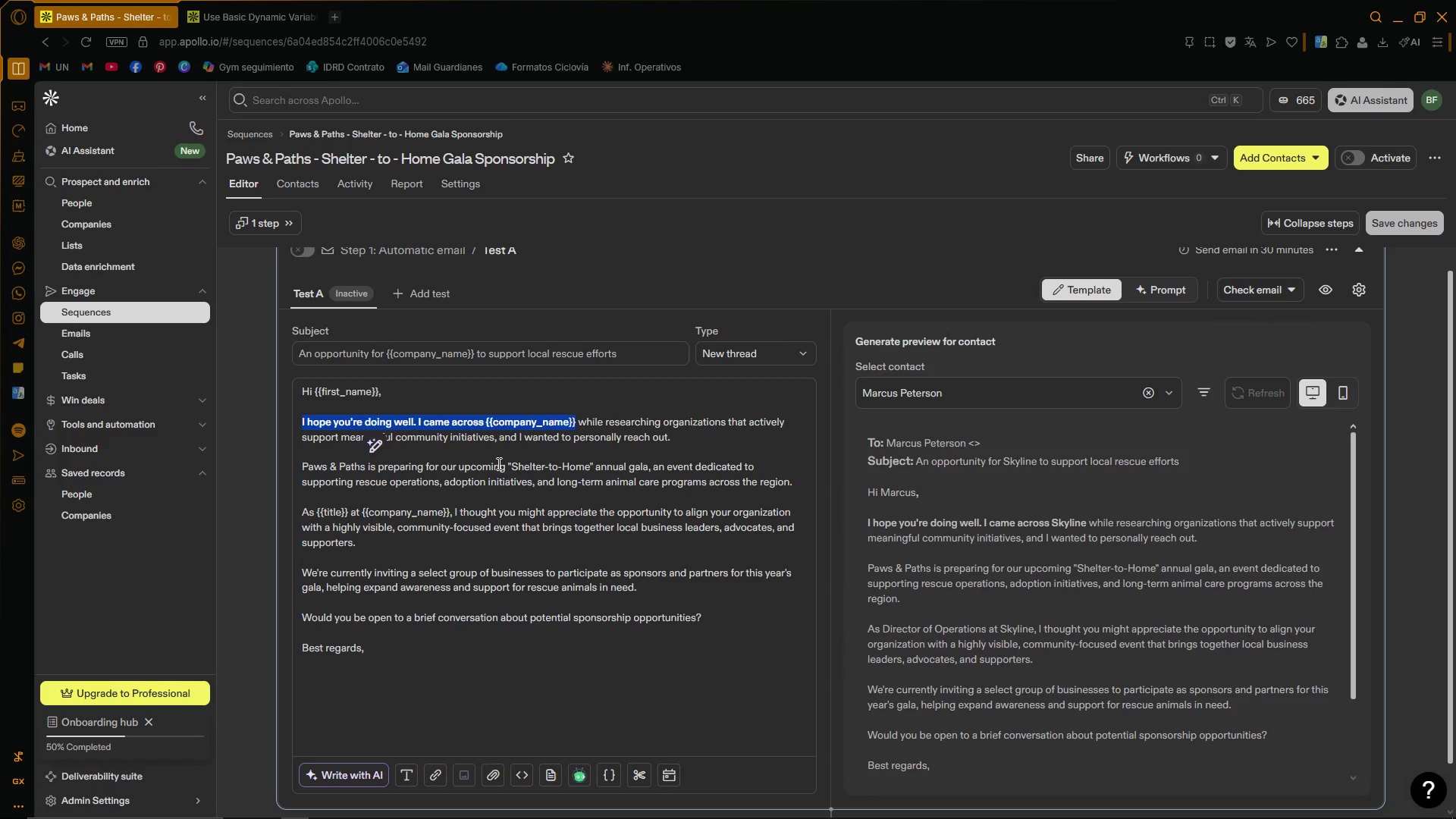 
left_click([497, 462])
 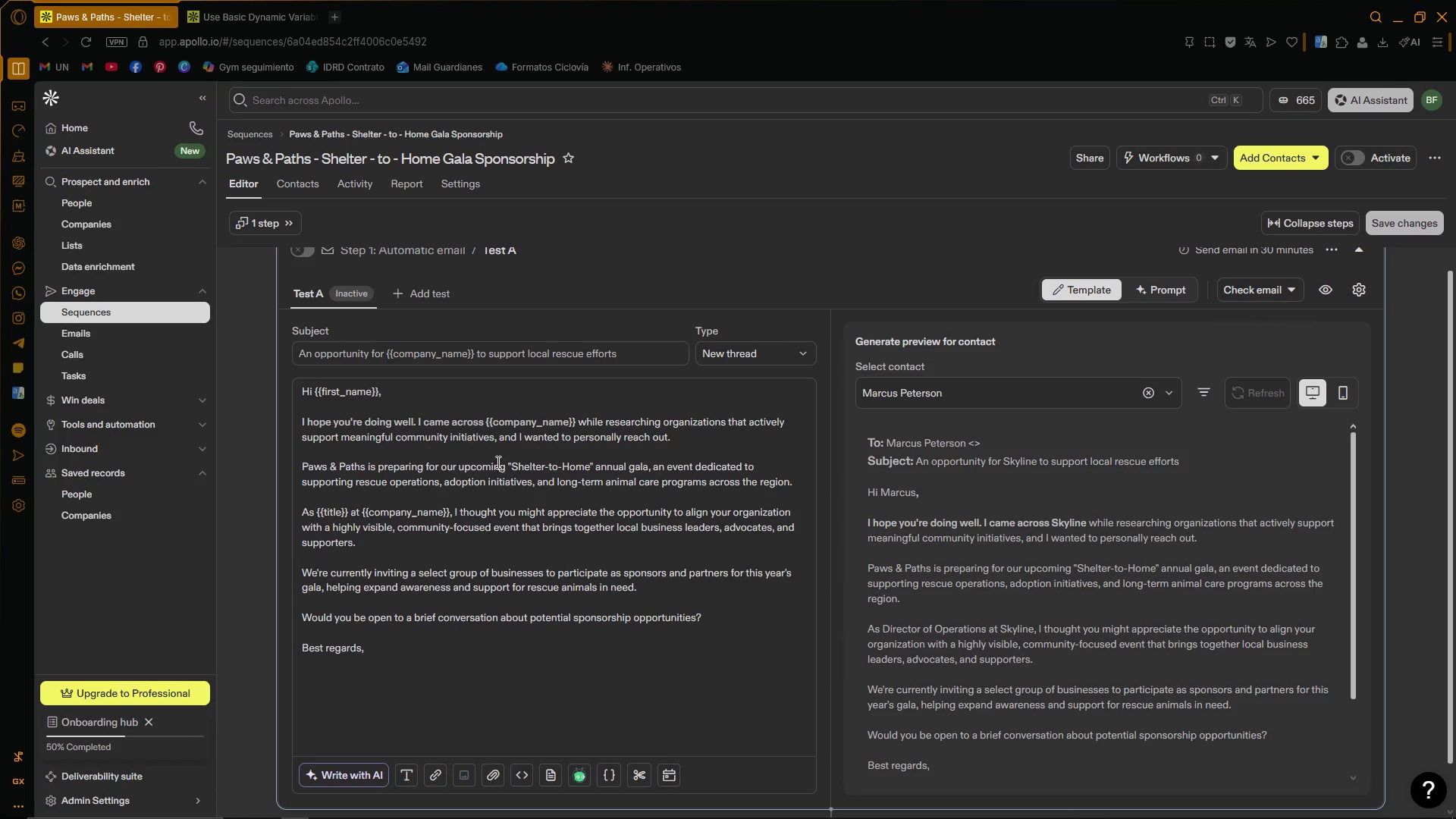 
scroll: coordinate [524, 473], scroll_direction: up, amount: 2.0
 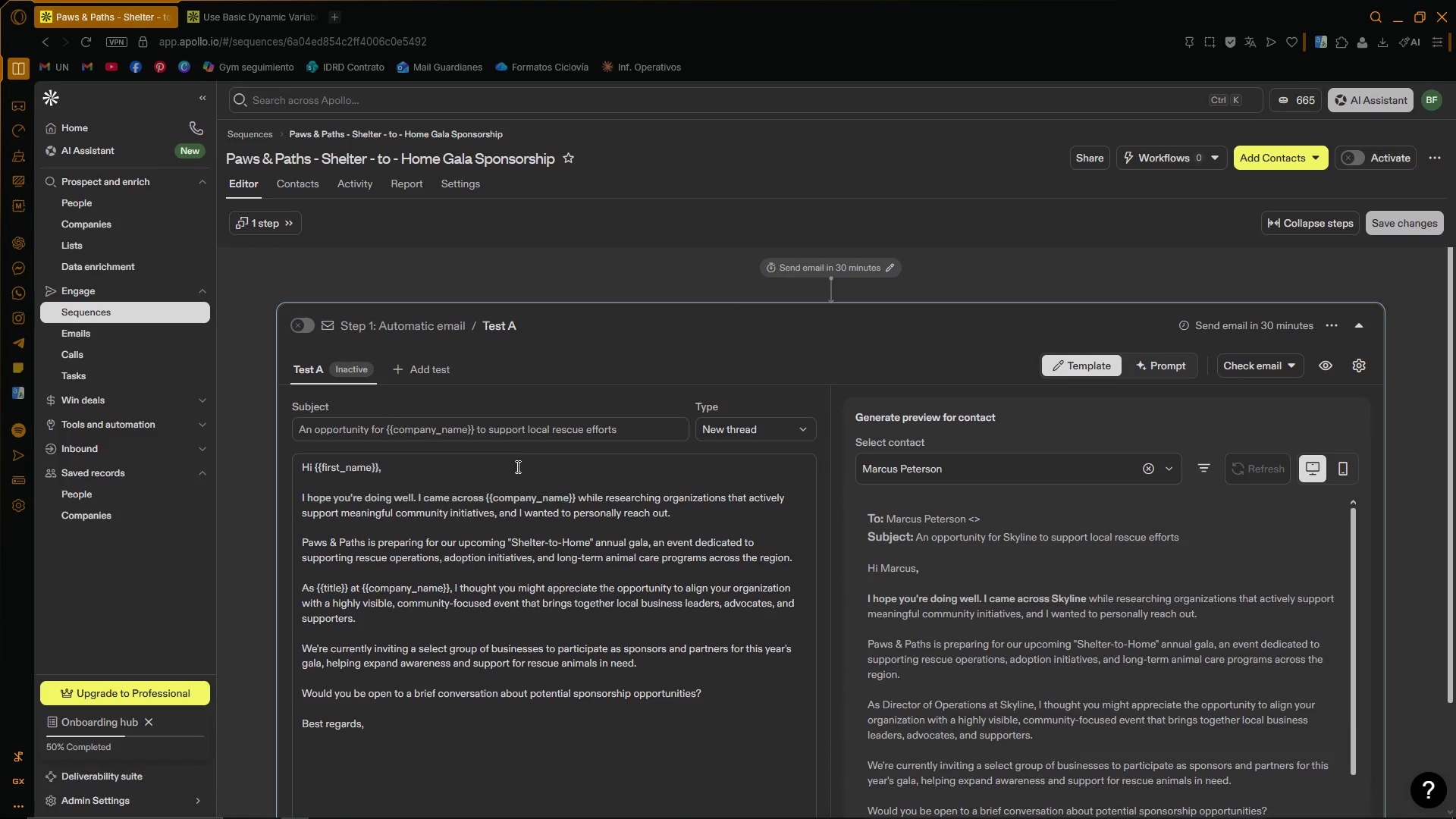 
scroll: coordinate [790, 449], scroll_direction: down, amount: 3.0
 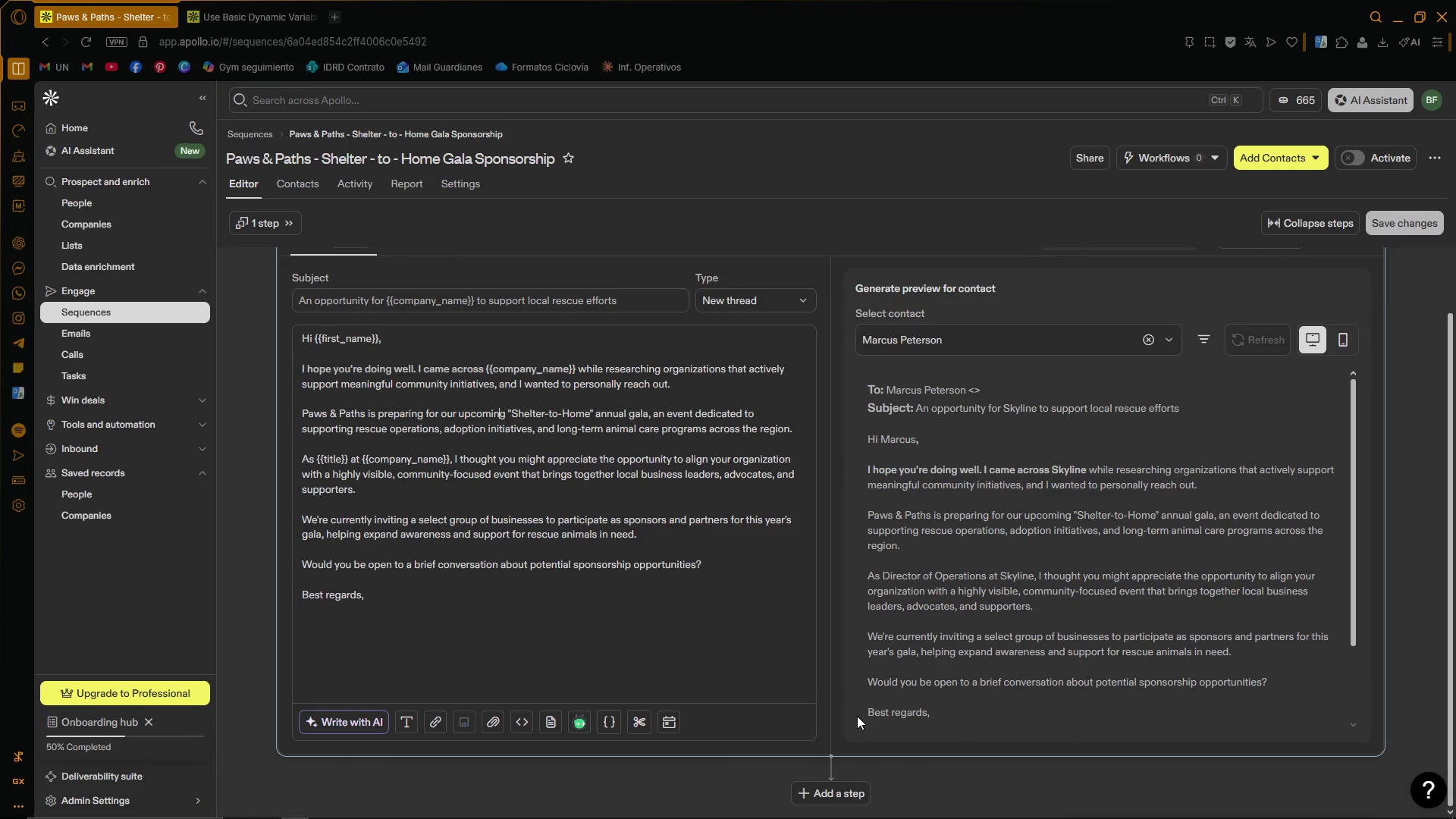 
wait(9.28)
 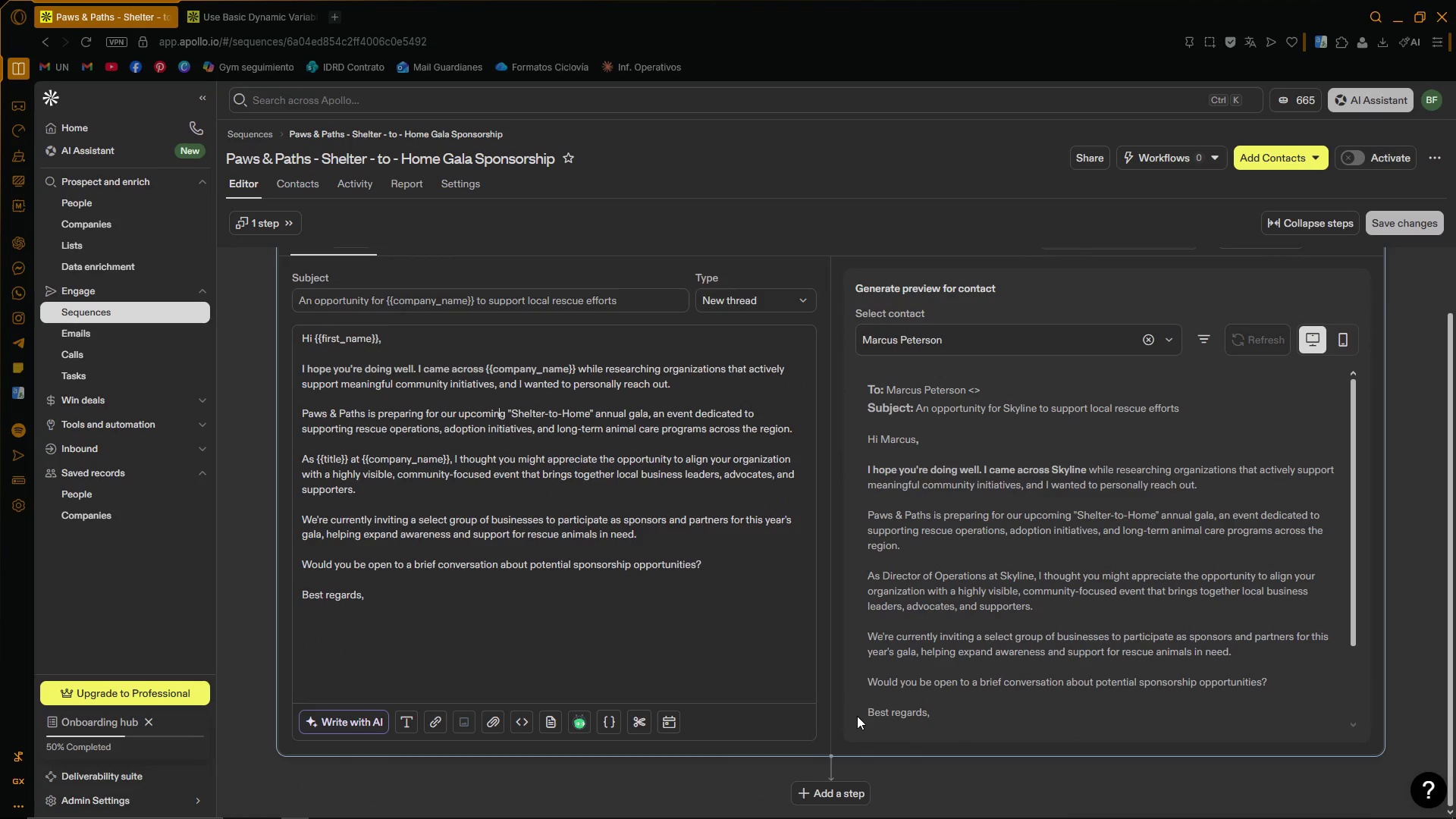 
left_click([880, 635])
 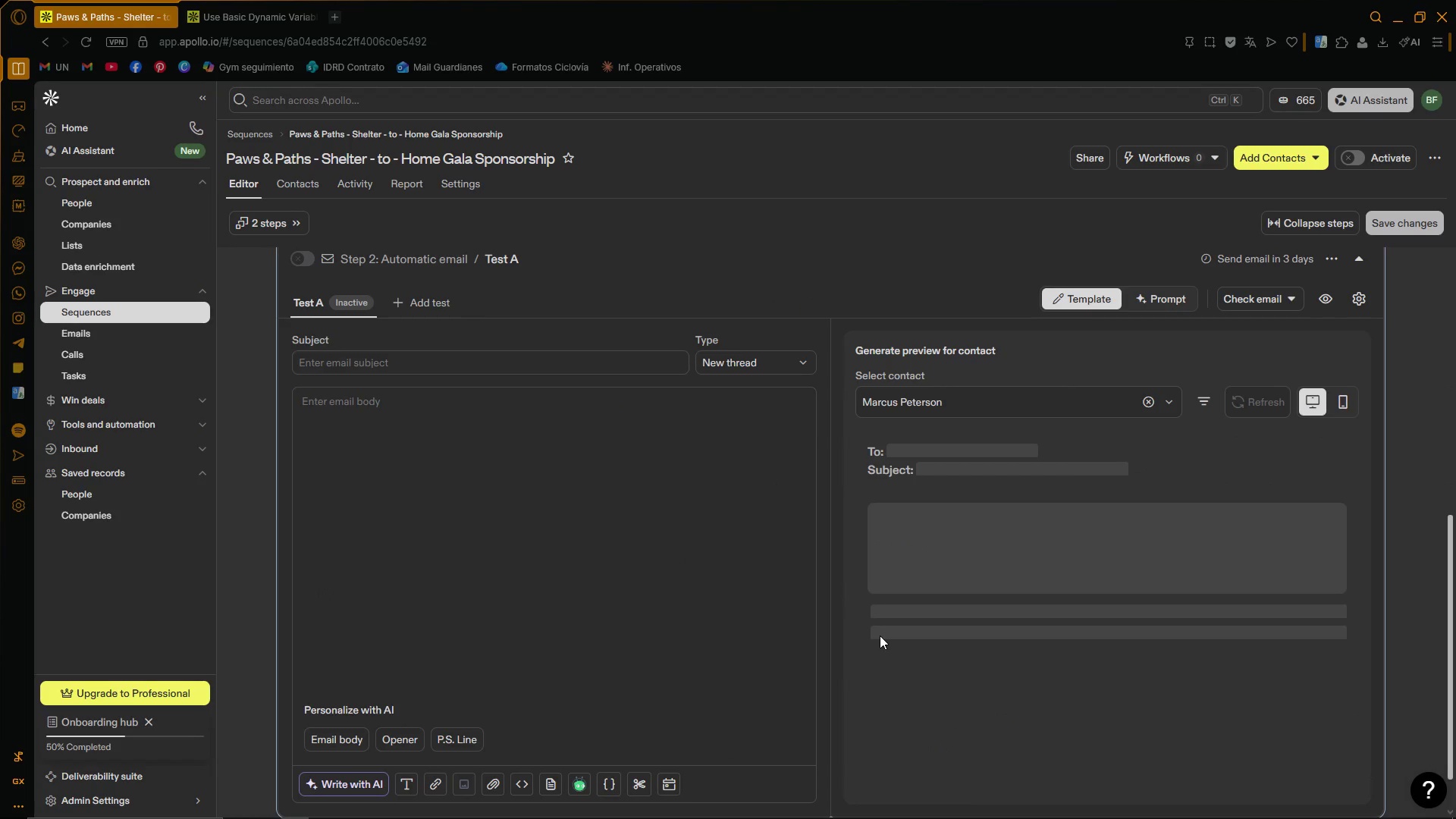 
left_click([545, 523])
 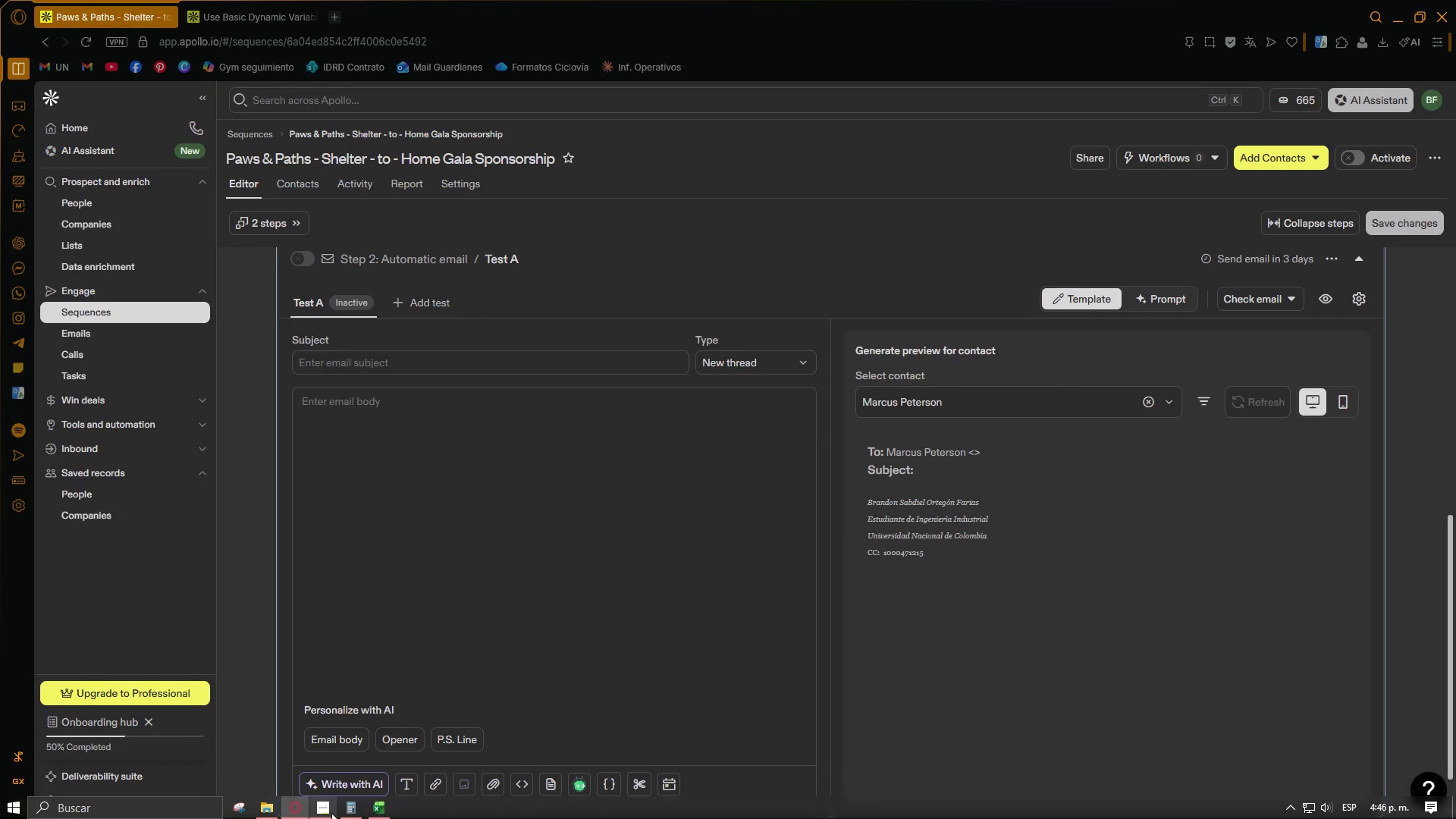 
mouse_move([324, 795])
 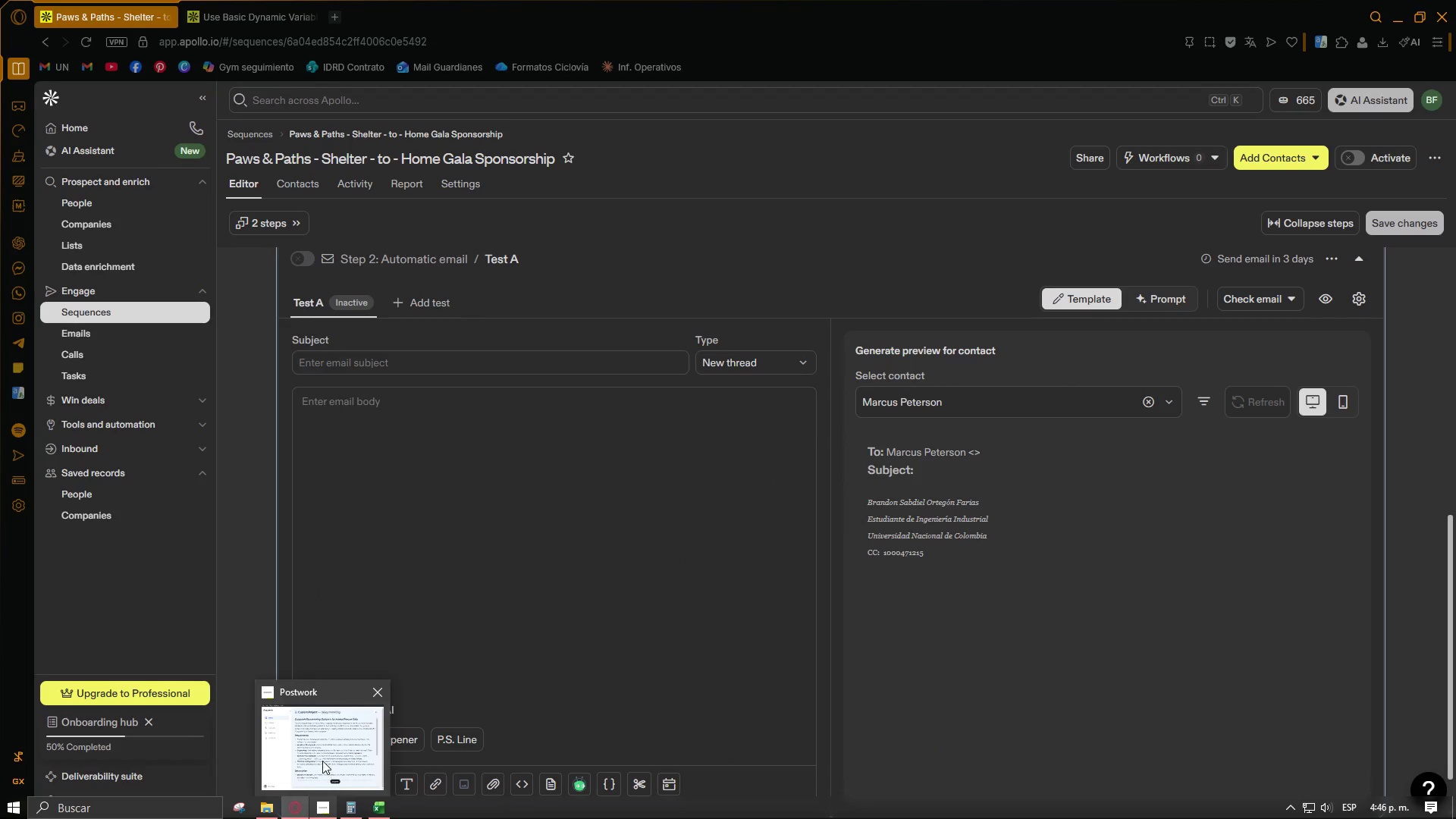 
left_click([322, 761])